 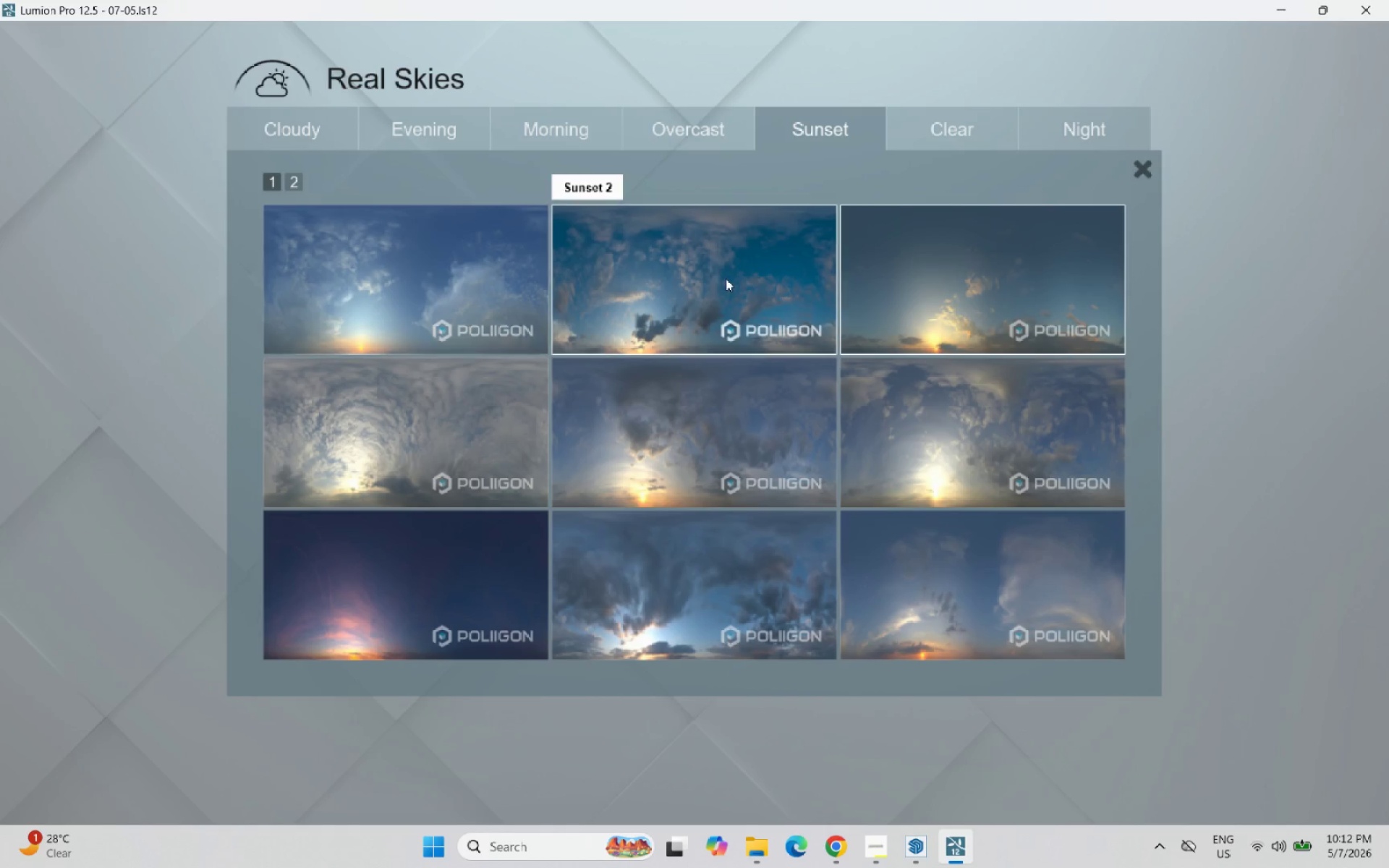 
left_click([570, 127])
 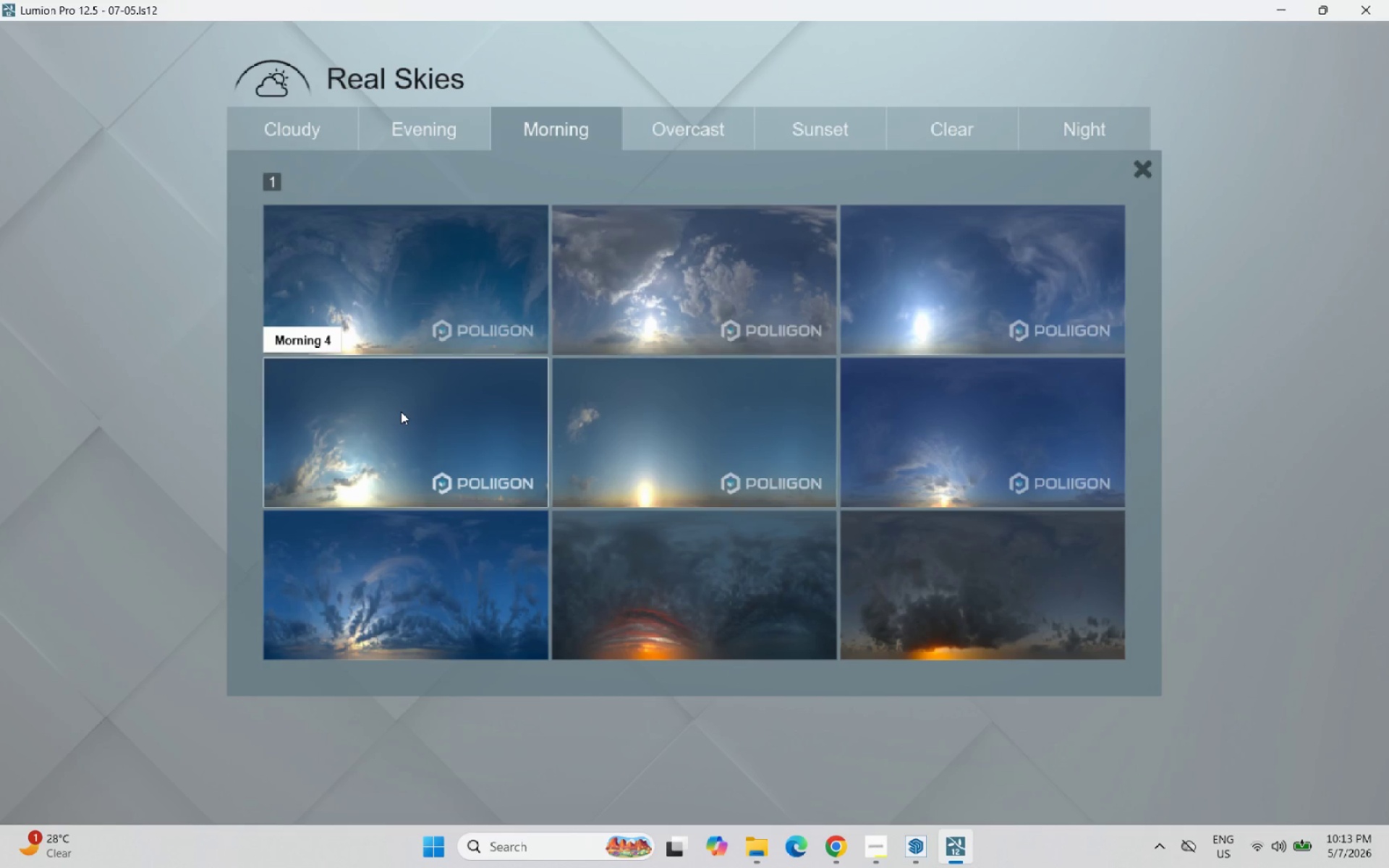 
left_click([418, 419])
 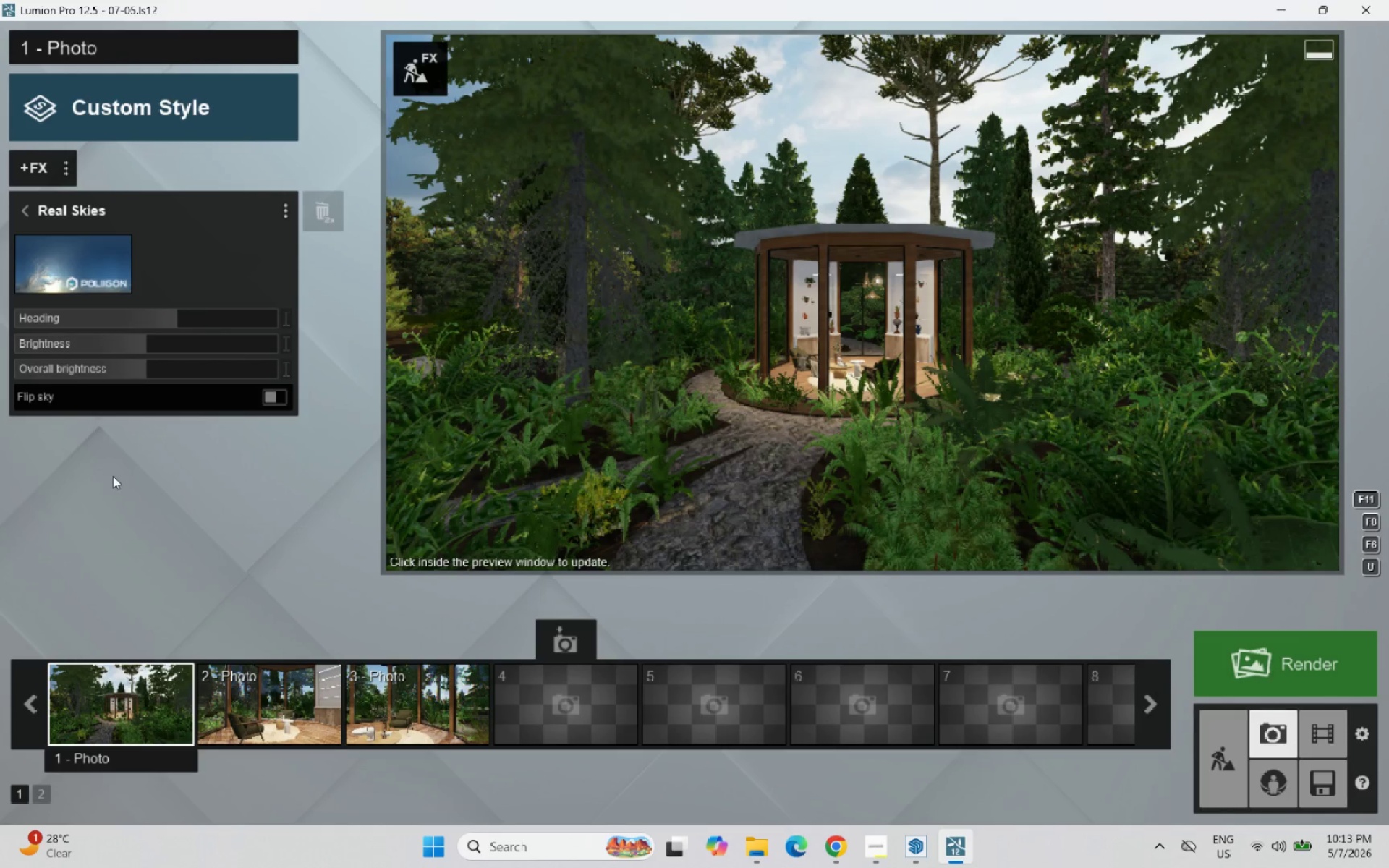 
left_click_drag(start_coordinate=[166, 310], to_coordinate=[186, 312])
 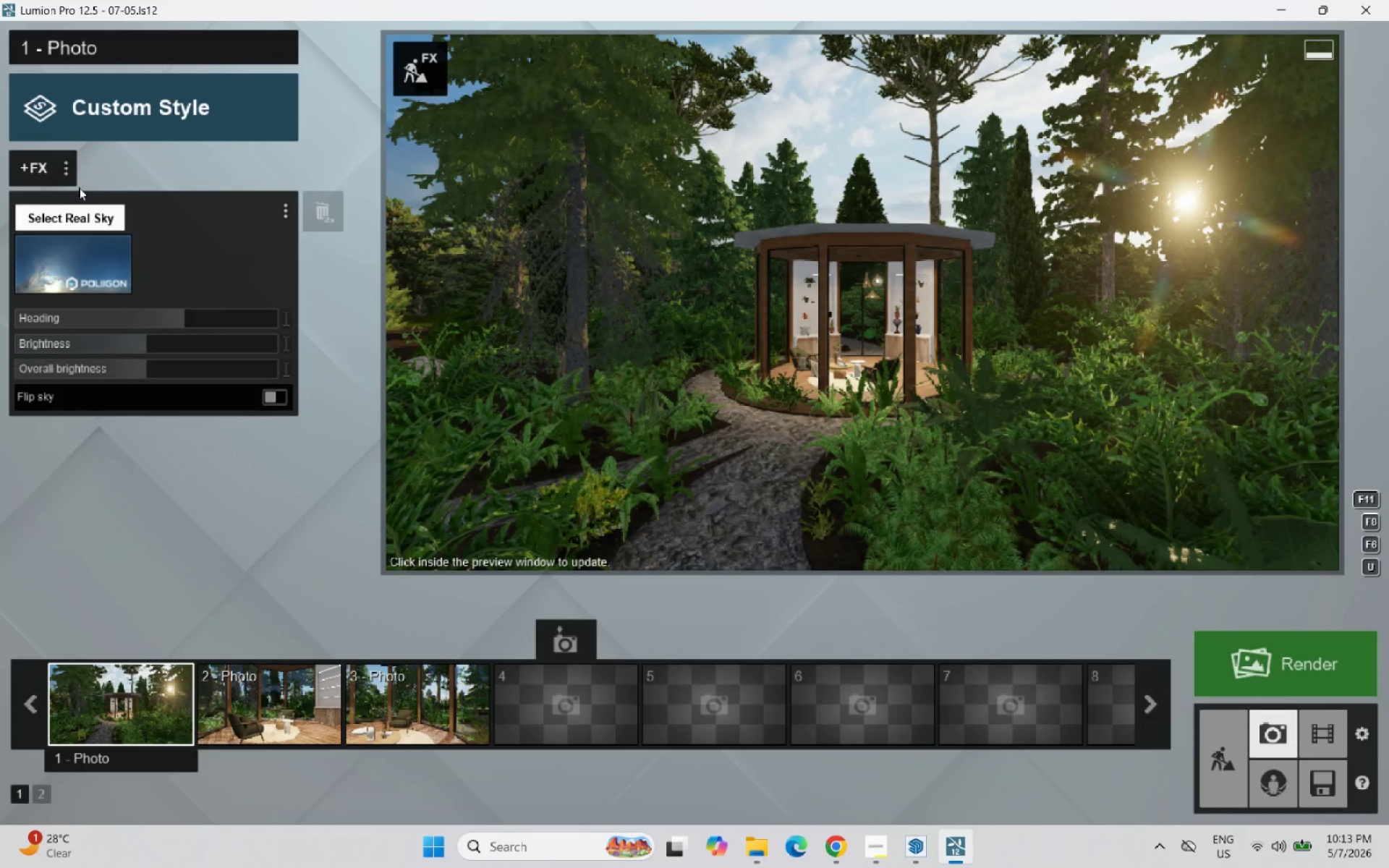 
left_click([38, 205])
 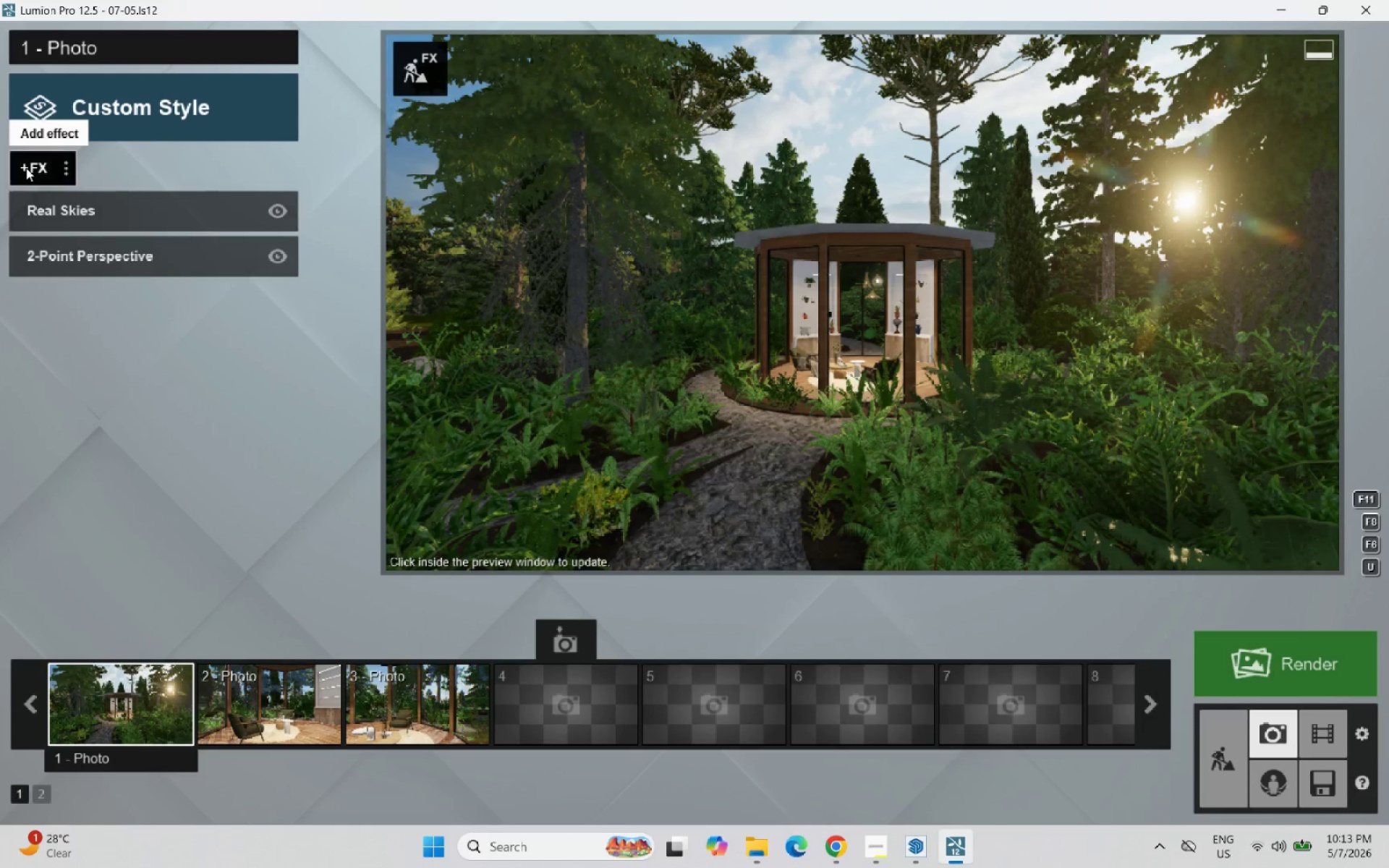 
left_click([26, 168])
 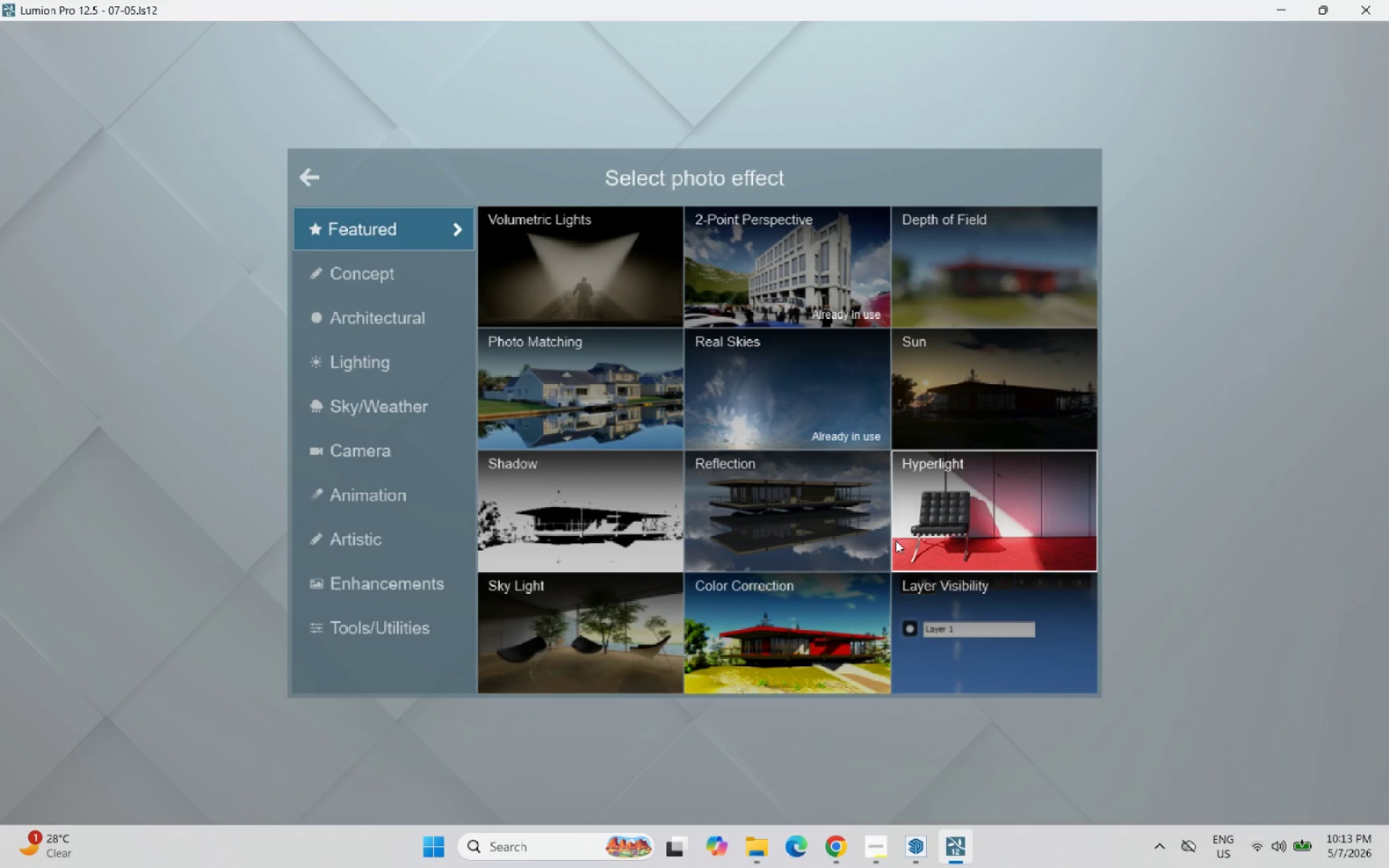 
left_click([418, 284])
 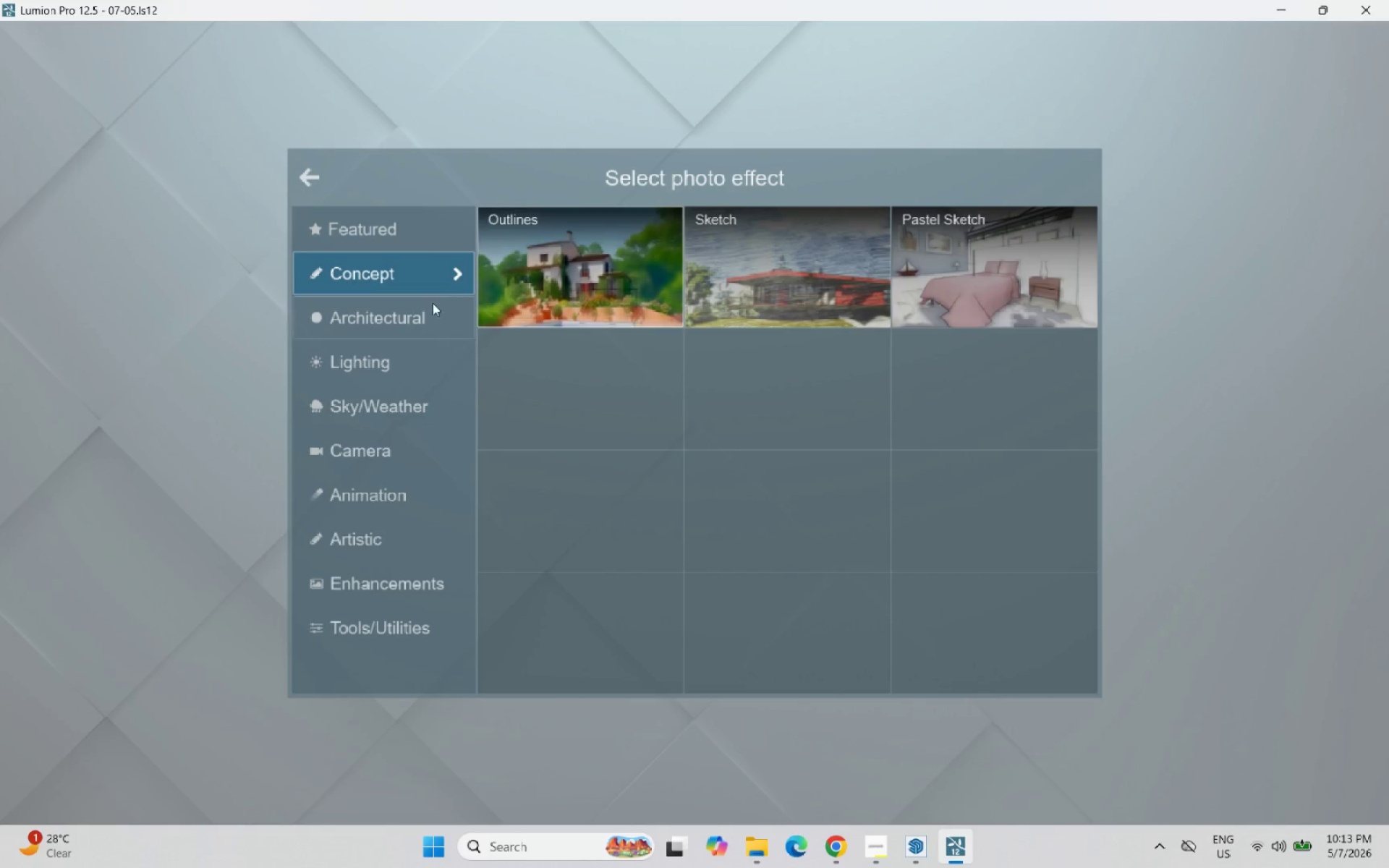 
left_click([417, 309])
 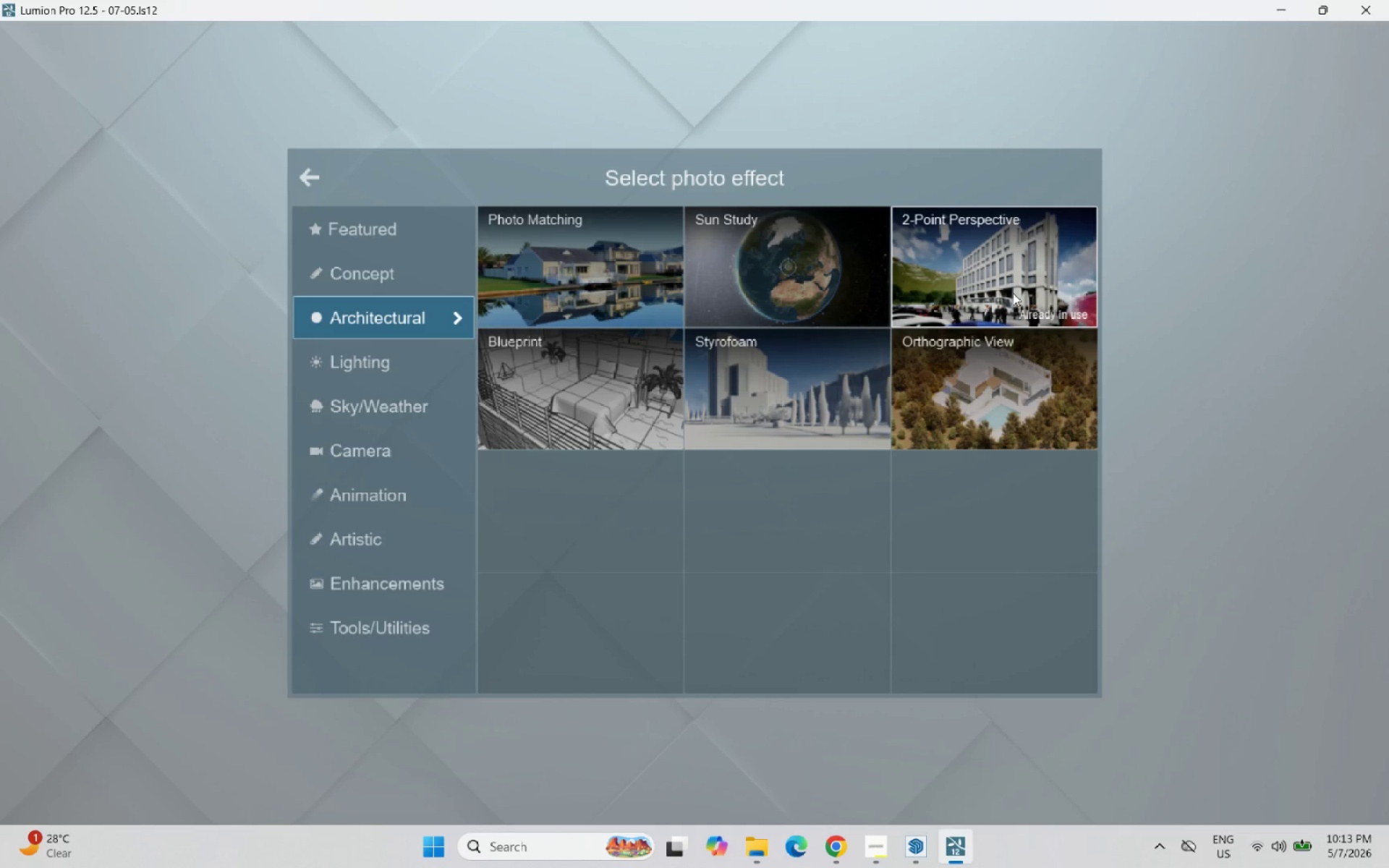 
wait(10.86)
 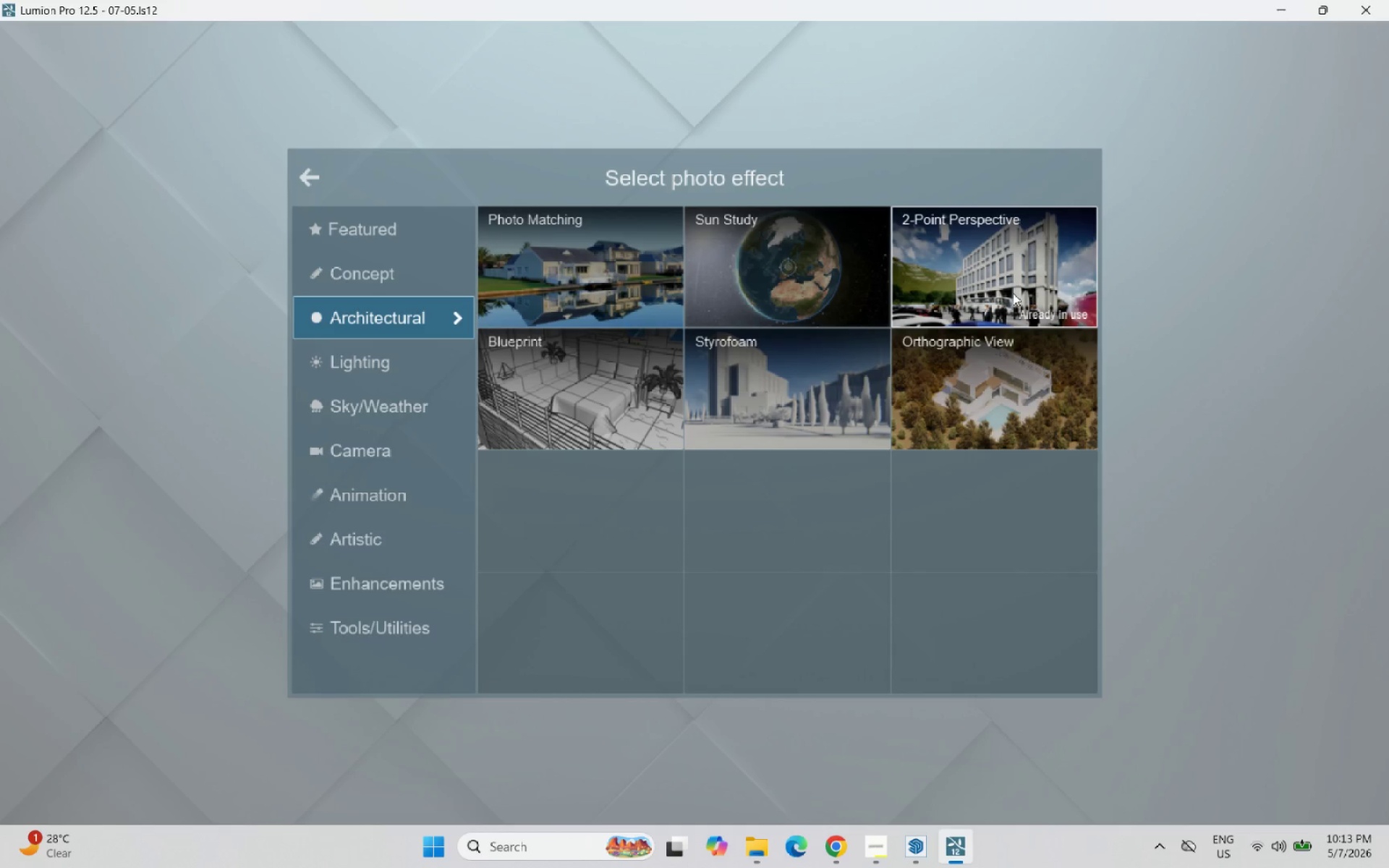 
left_click([359, 351])
 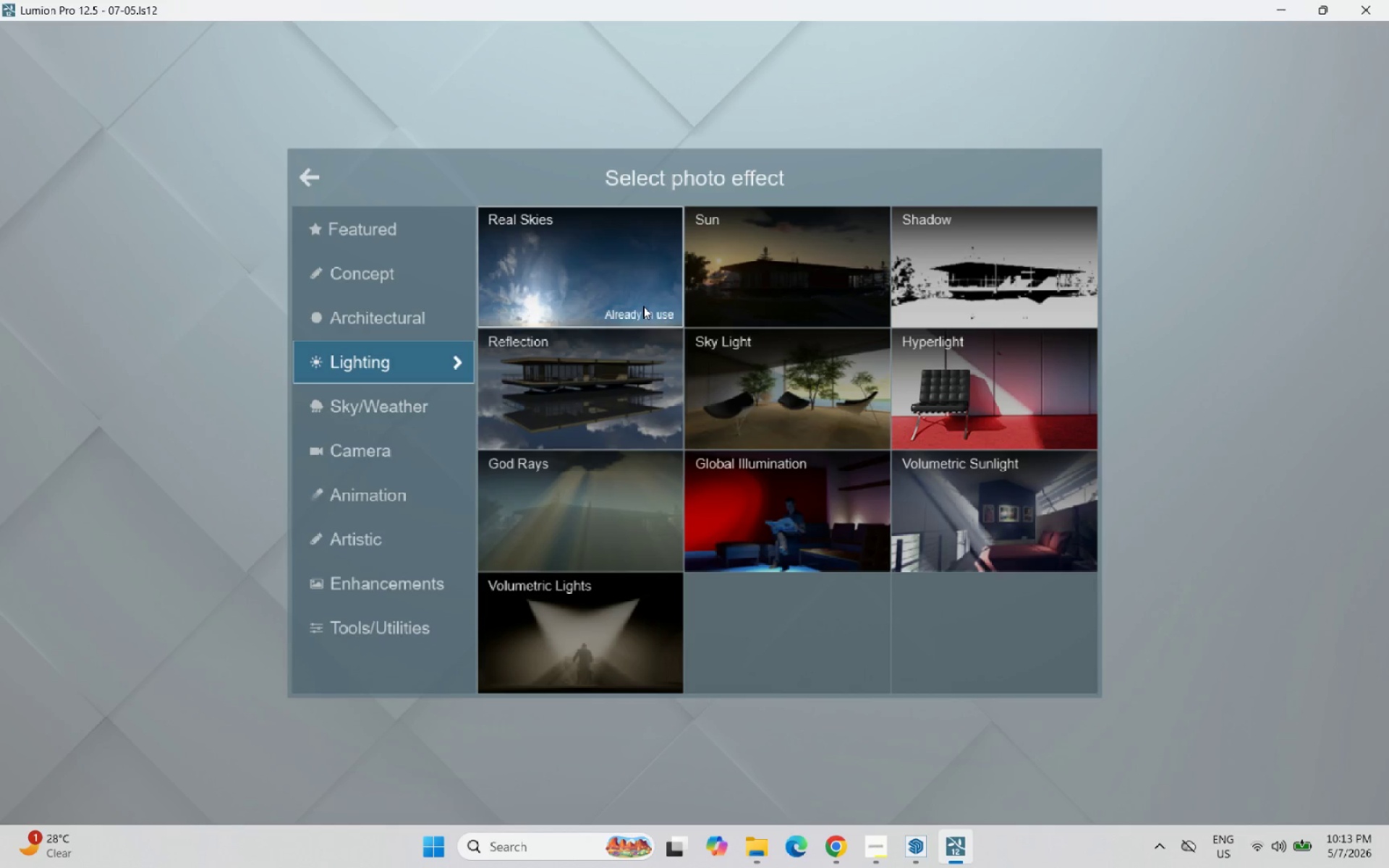 
left_click([994, 284])
 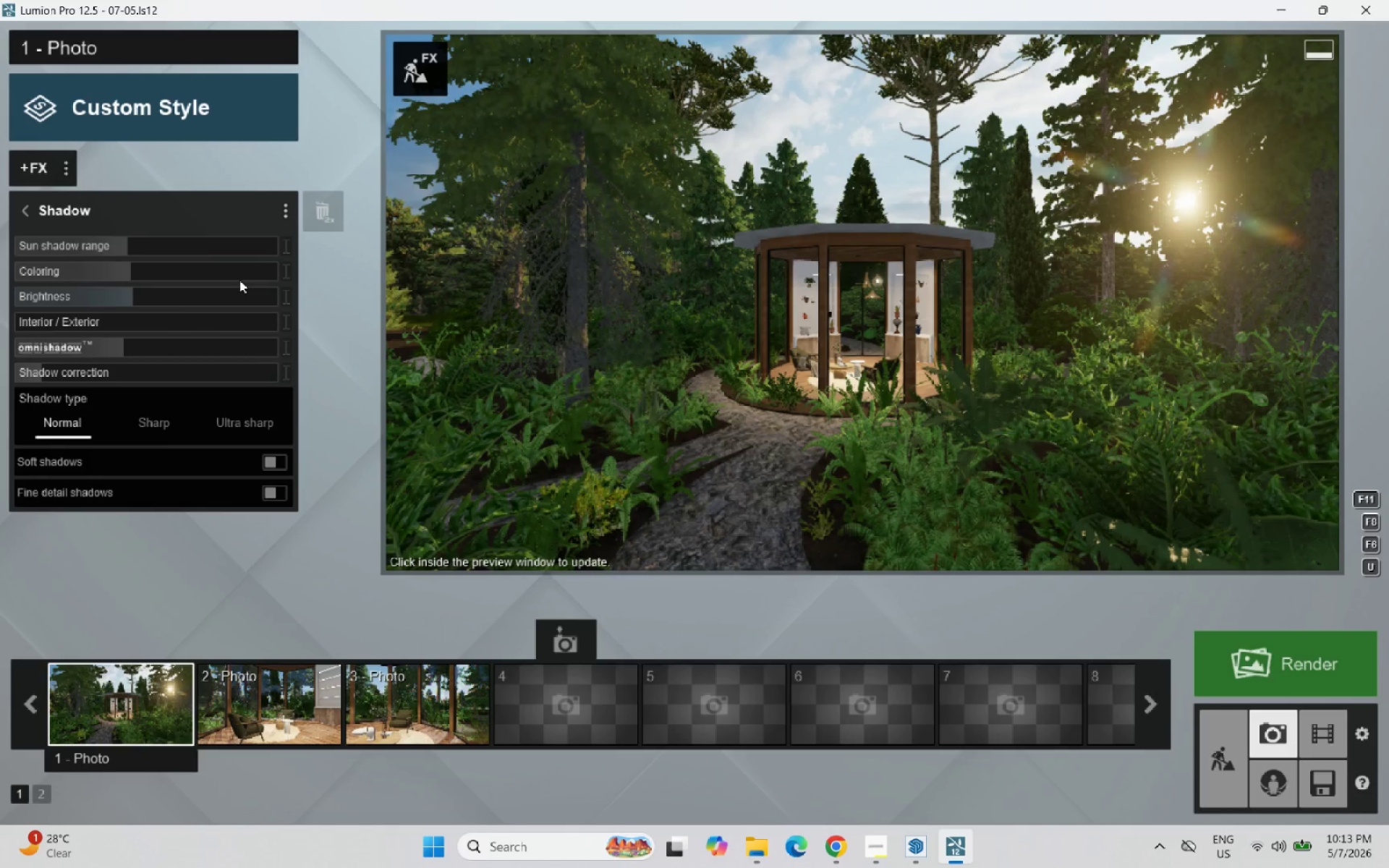 
mouse_move([135, 248])
 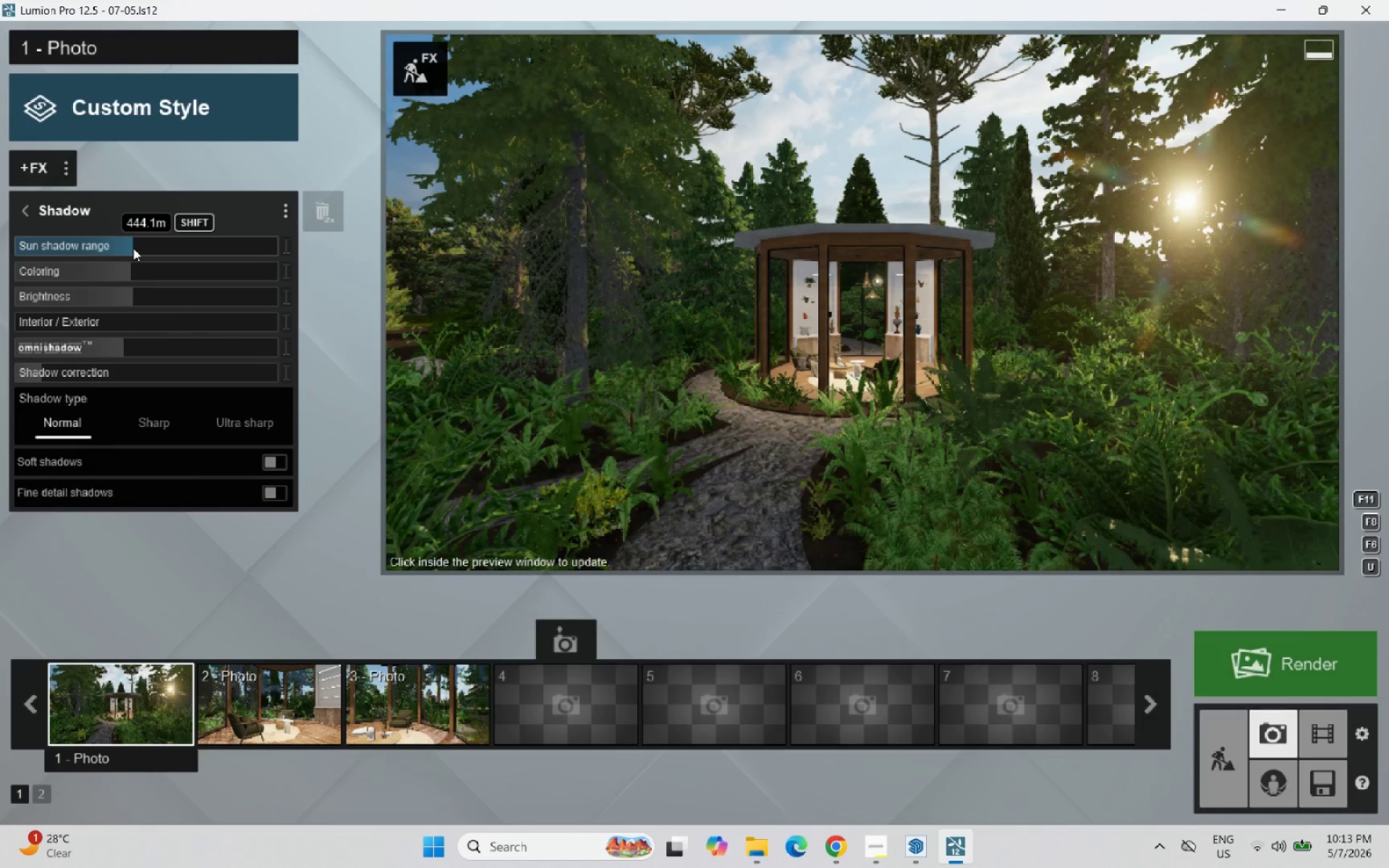 
left_click_drag(start_coordinate=[134, 265], to_coordinate=[141, 266])
 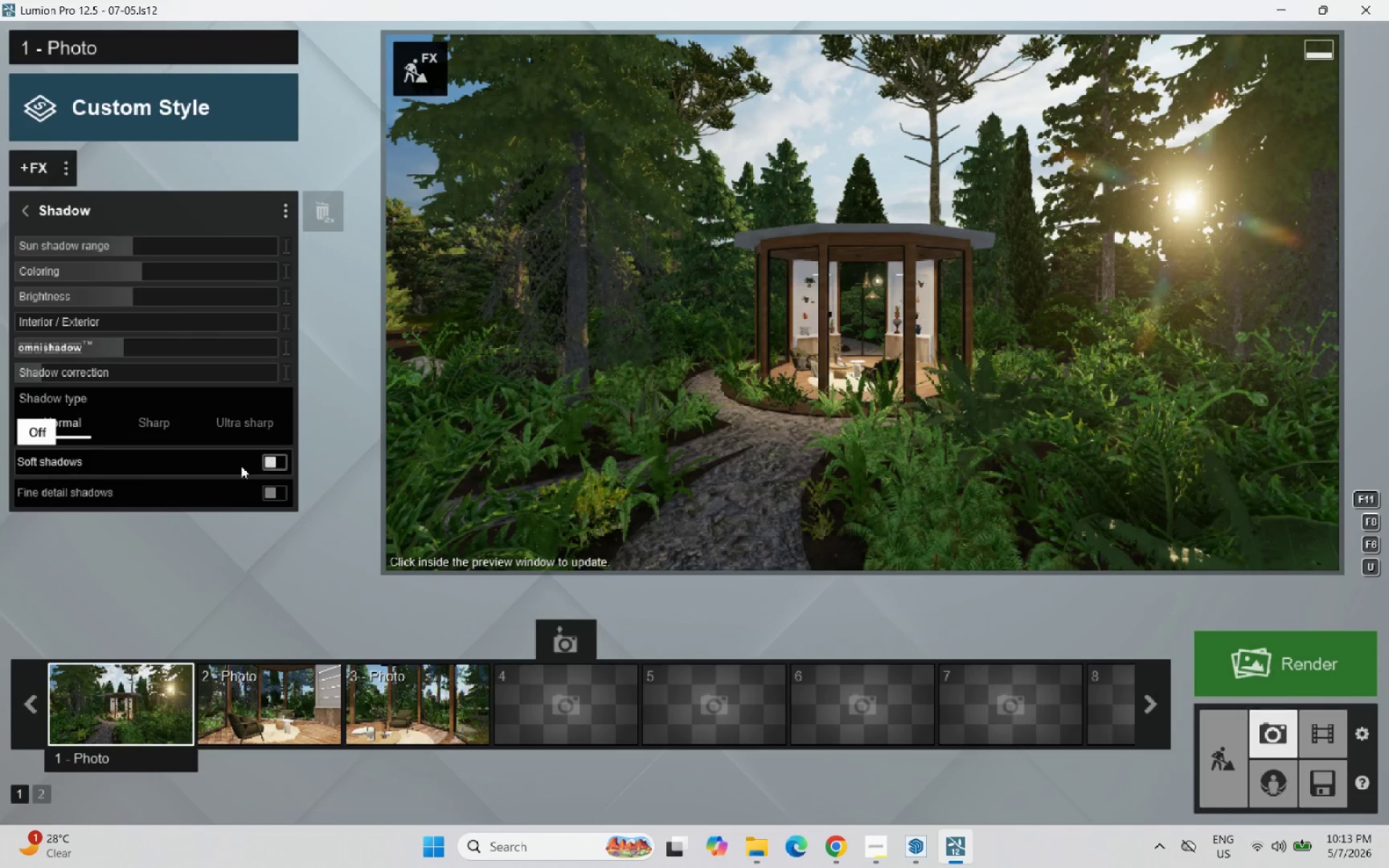 
double_click([275, 493])
 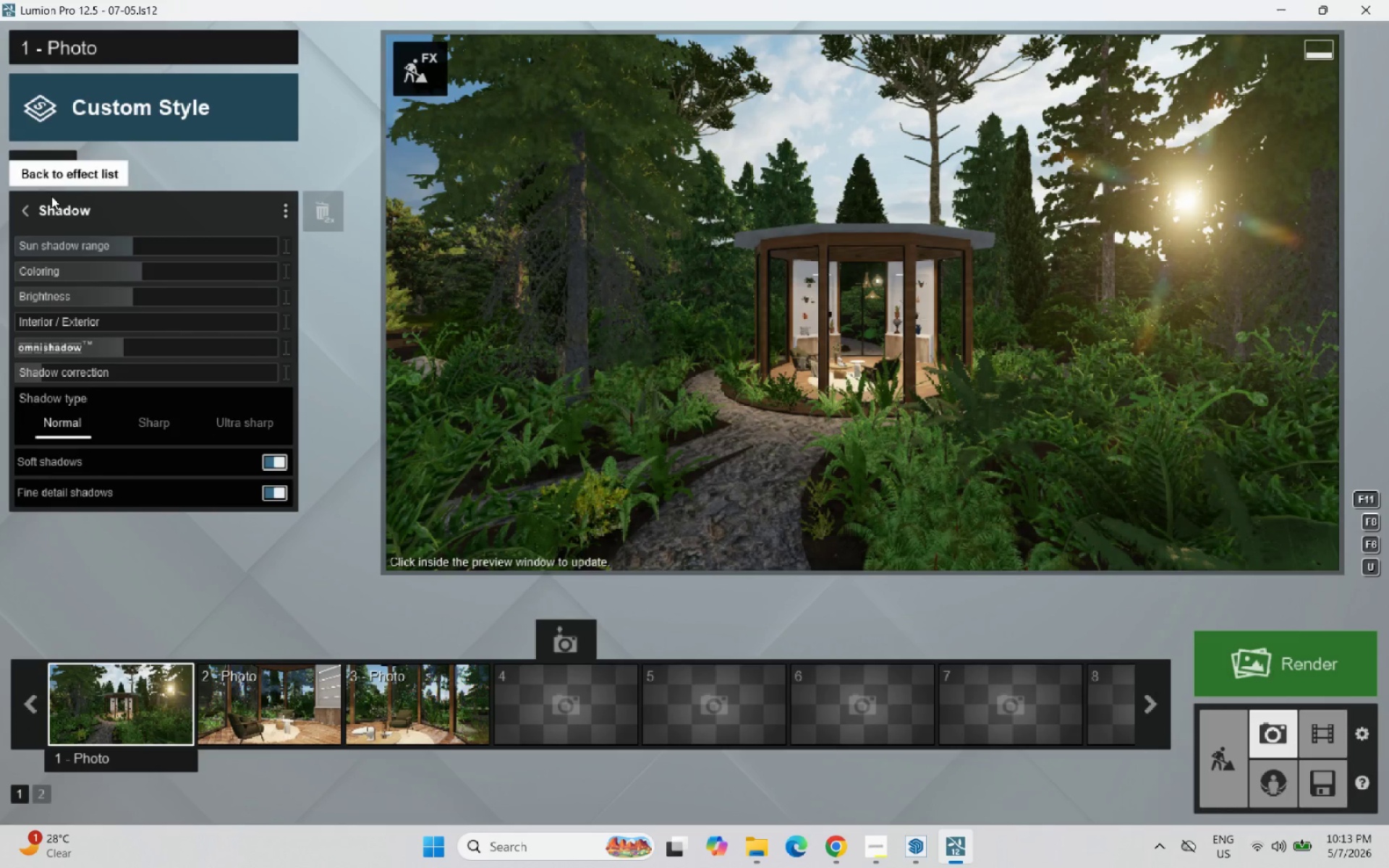 
left_click([37, 170])
 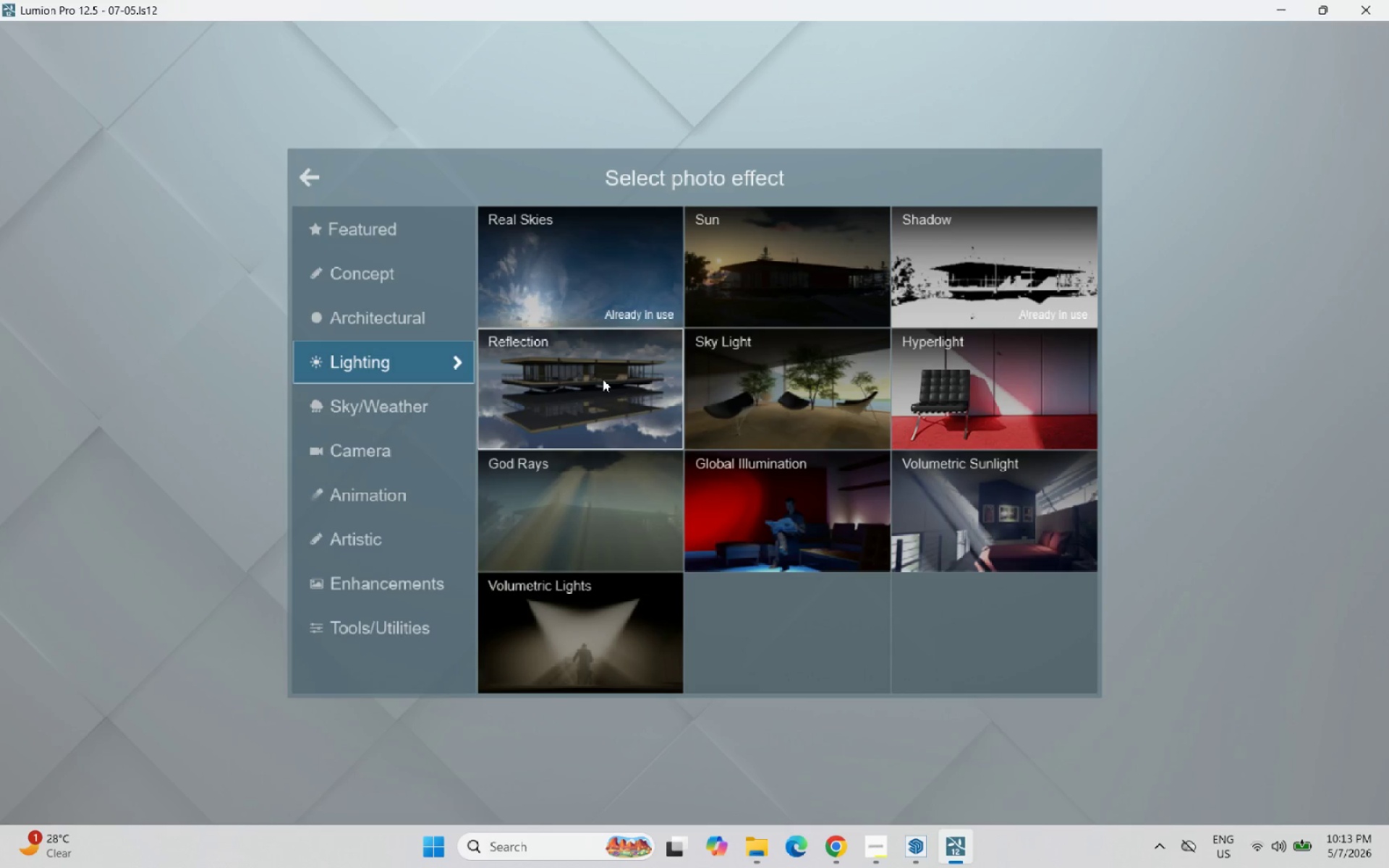 
left_click([603, 383])
 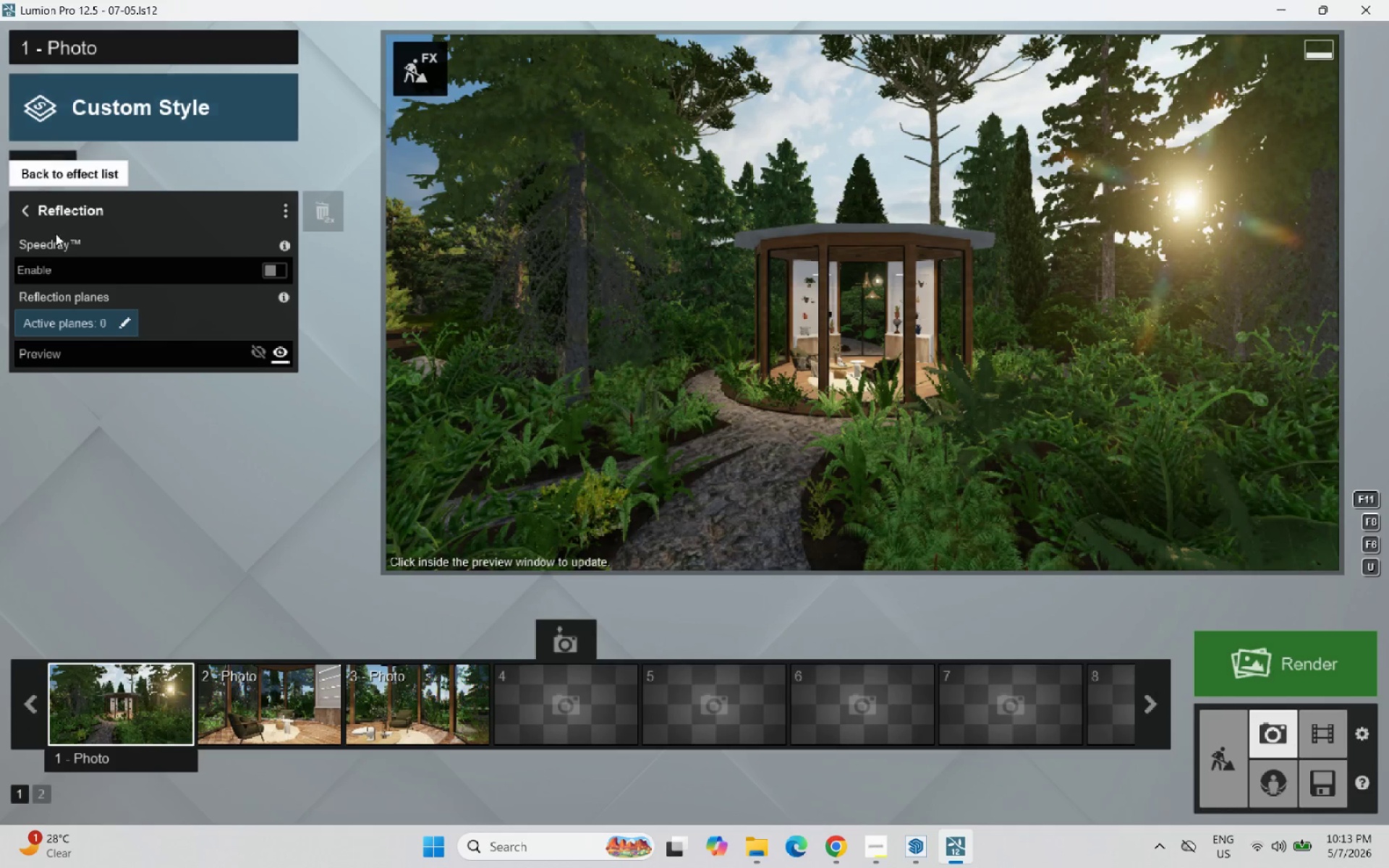 
left_click([45, 318])
 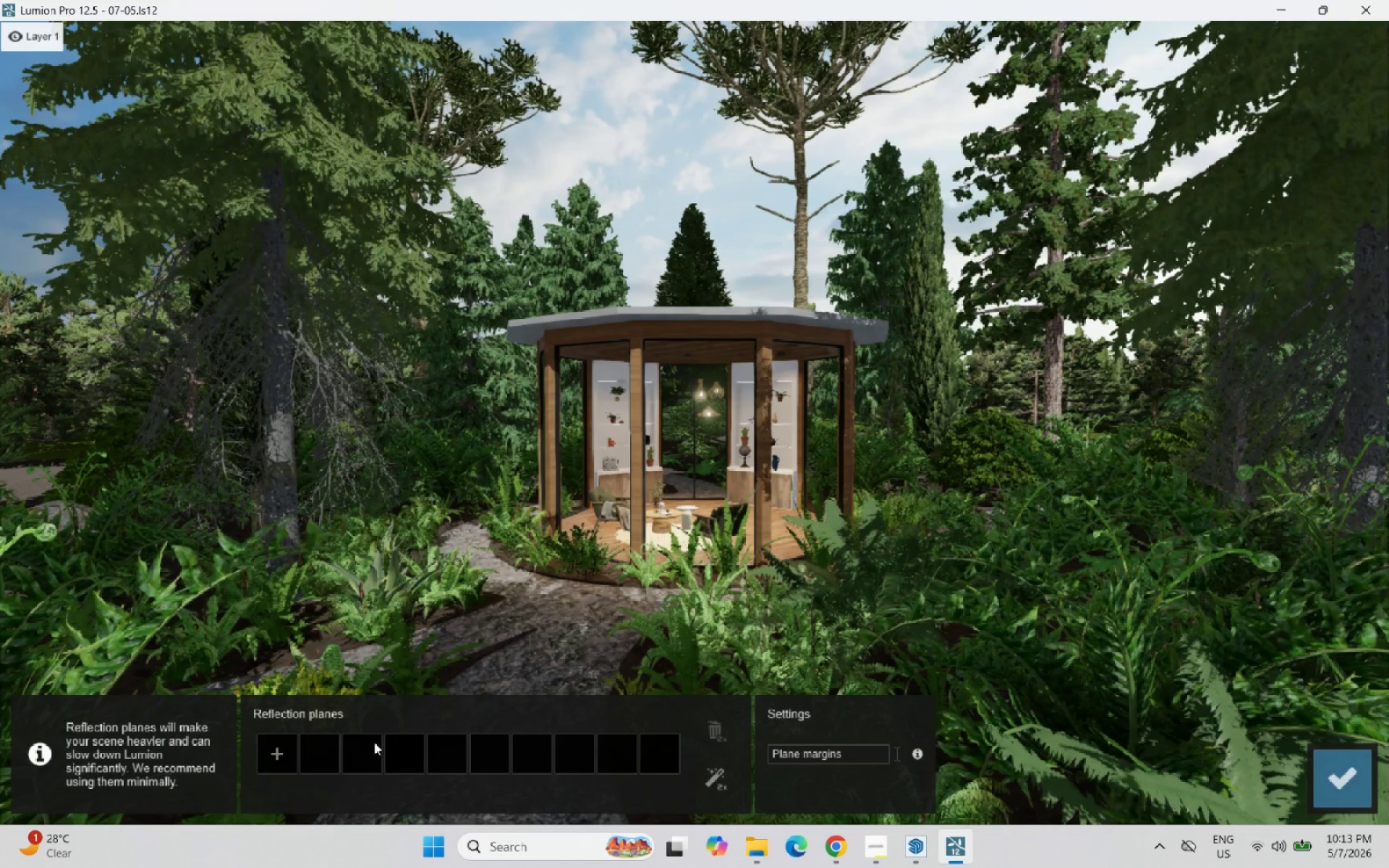 
left_click([279, 757])
 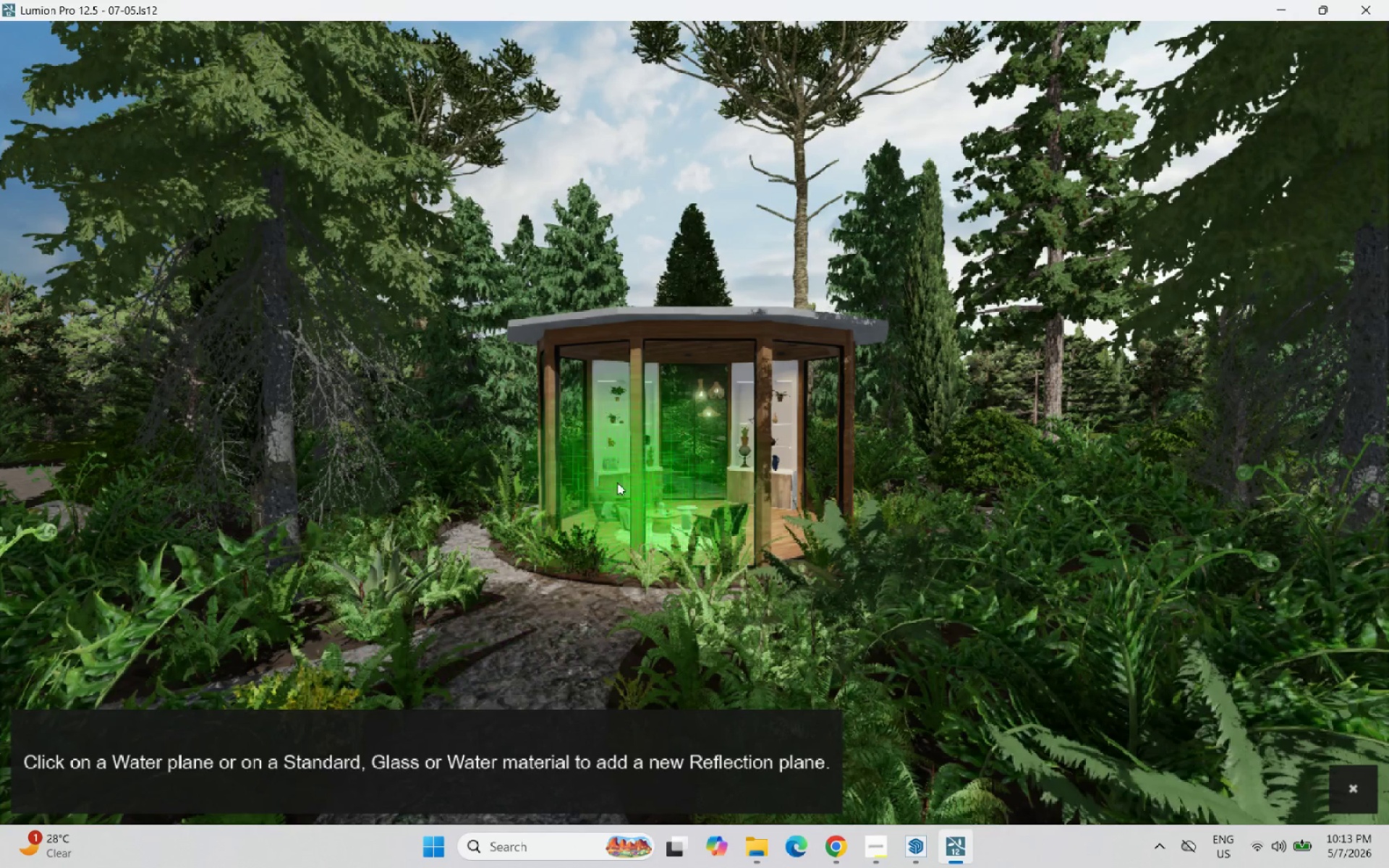 
left_click([606, 471])
 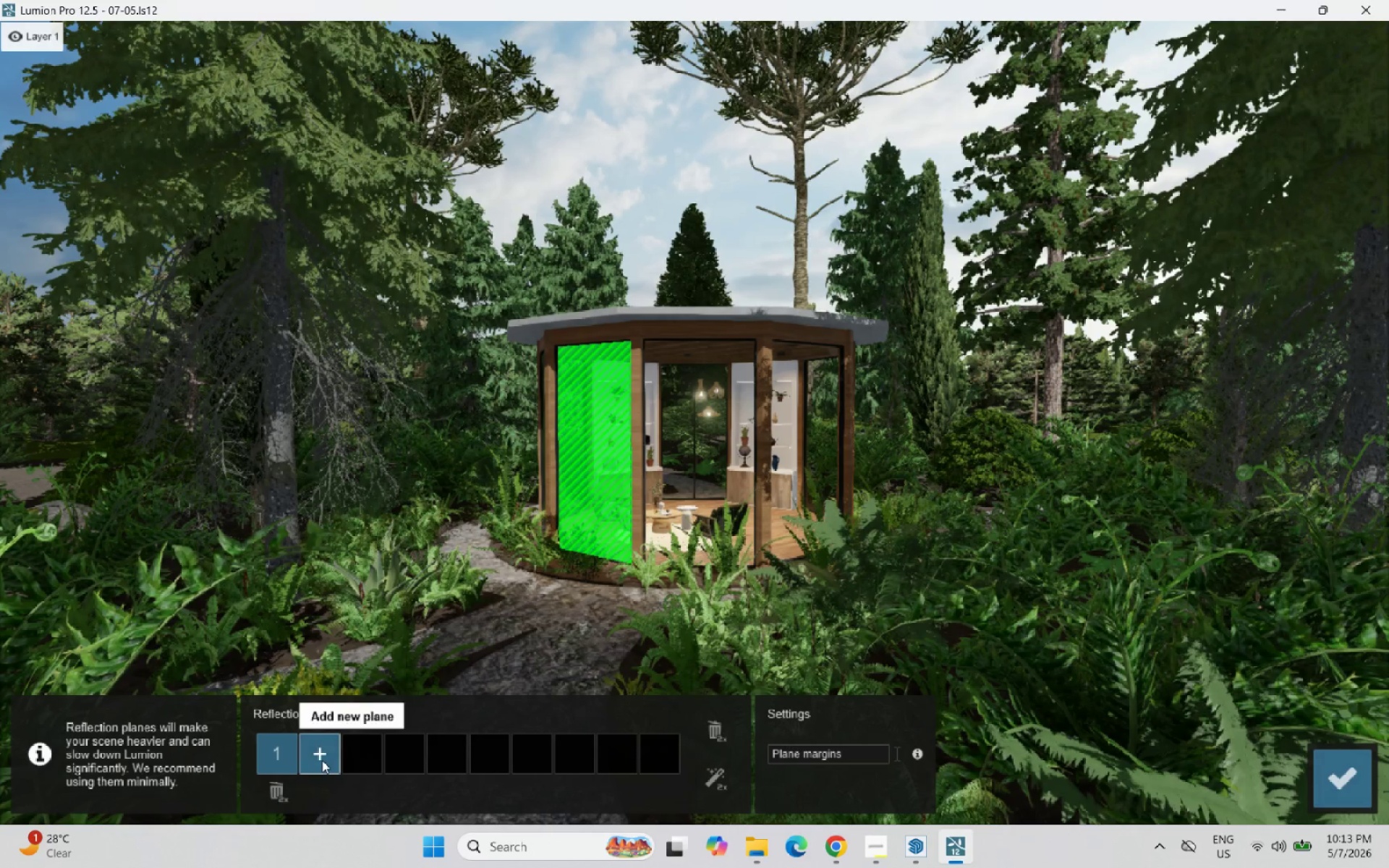 
left_click([322, 760])
 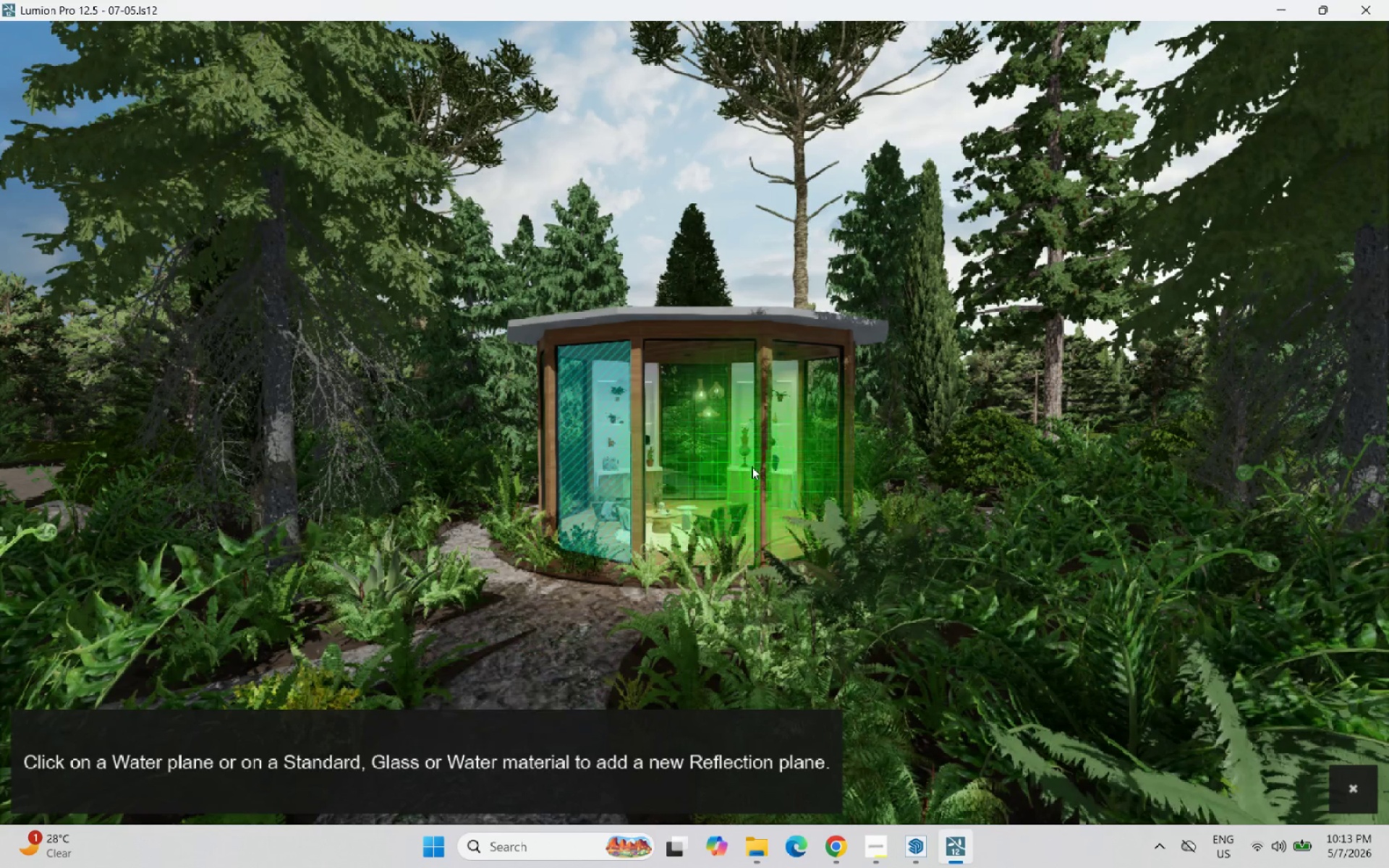 
left_click([723, 464])
 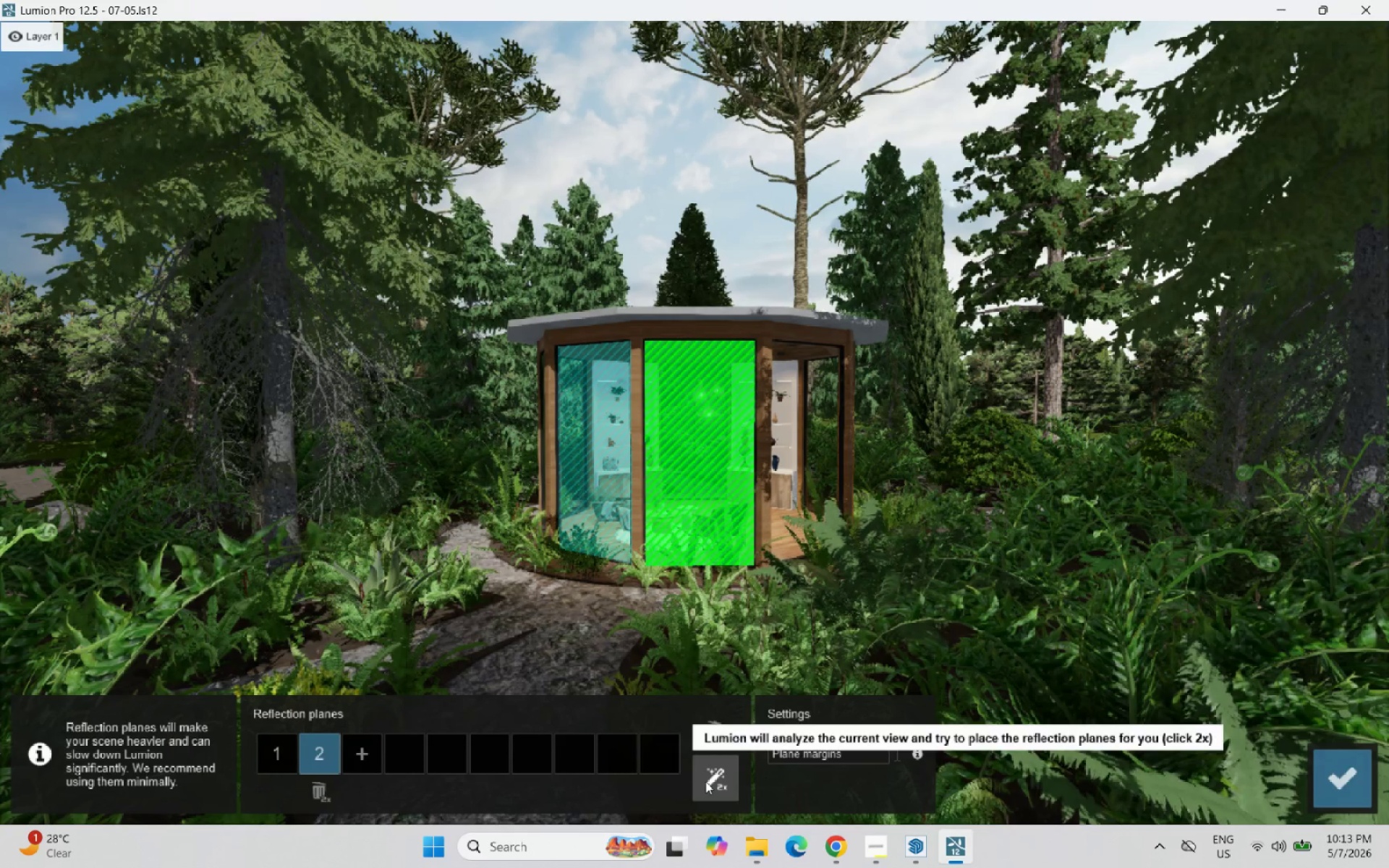 
wait(5.48)
 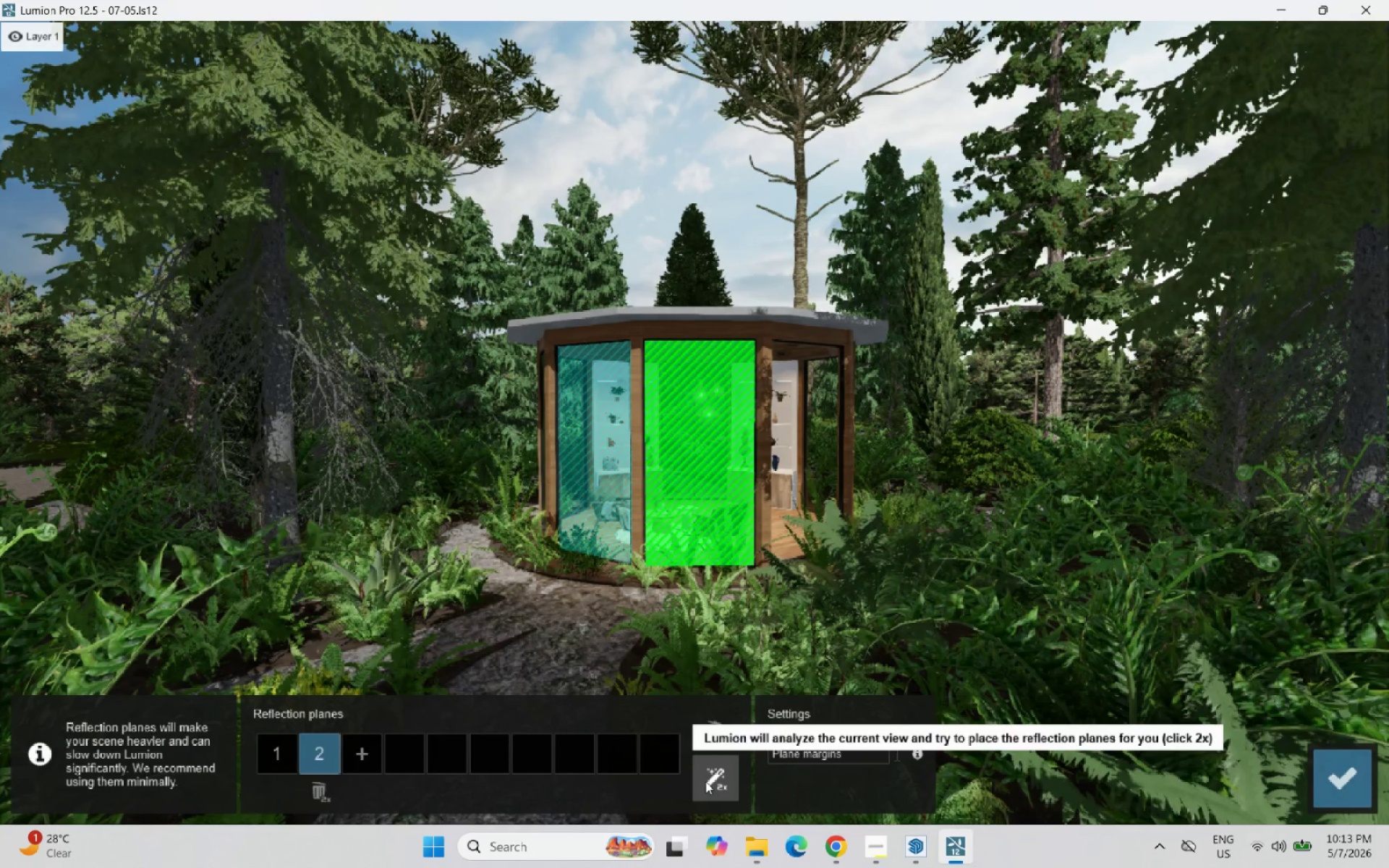 
left_click([705, 781])
 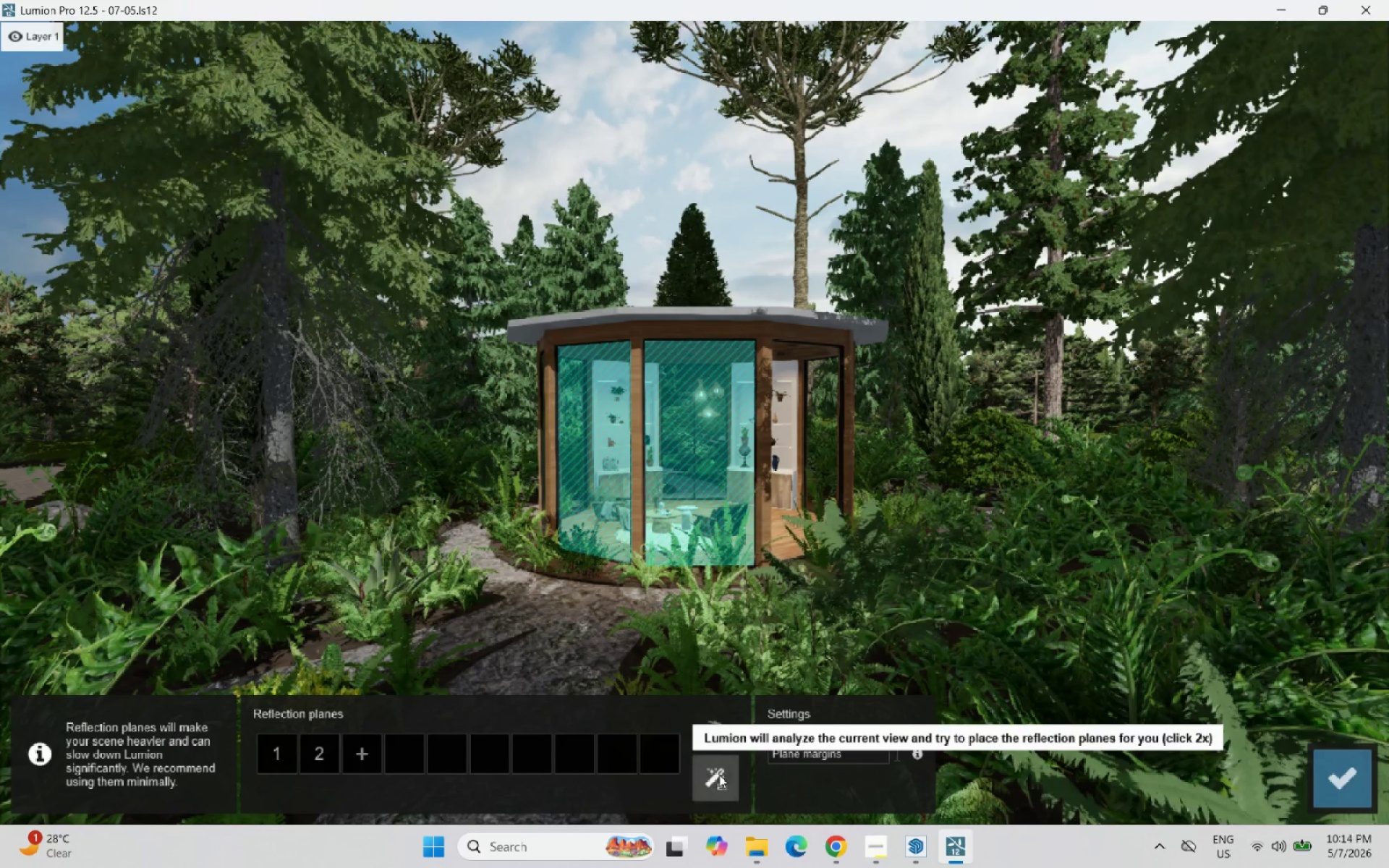 
double_click([718, 775])
 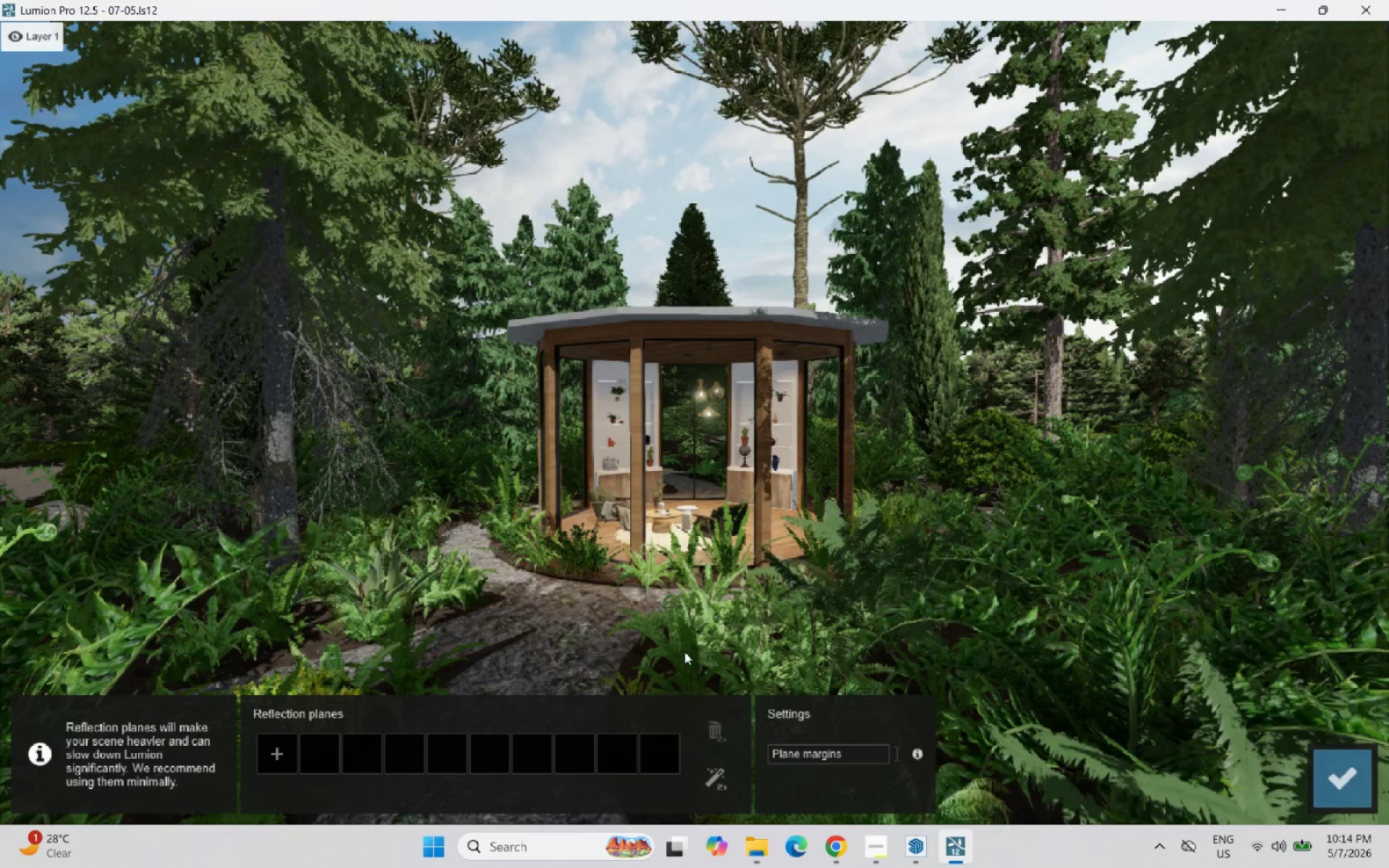 
left_click([710, 779])
 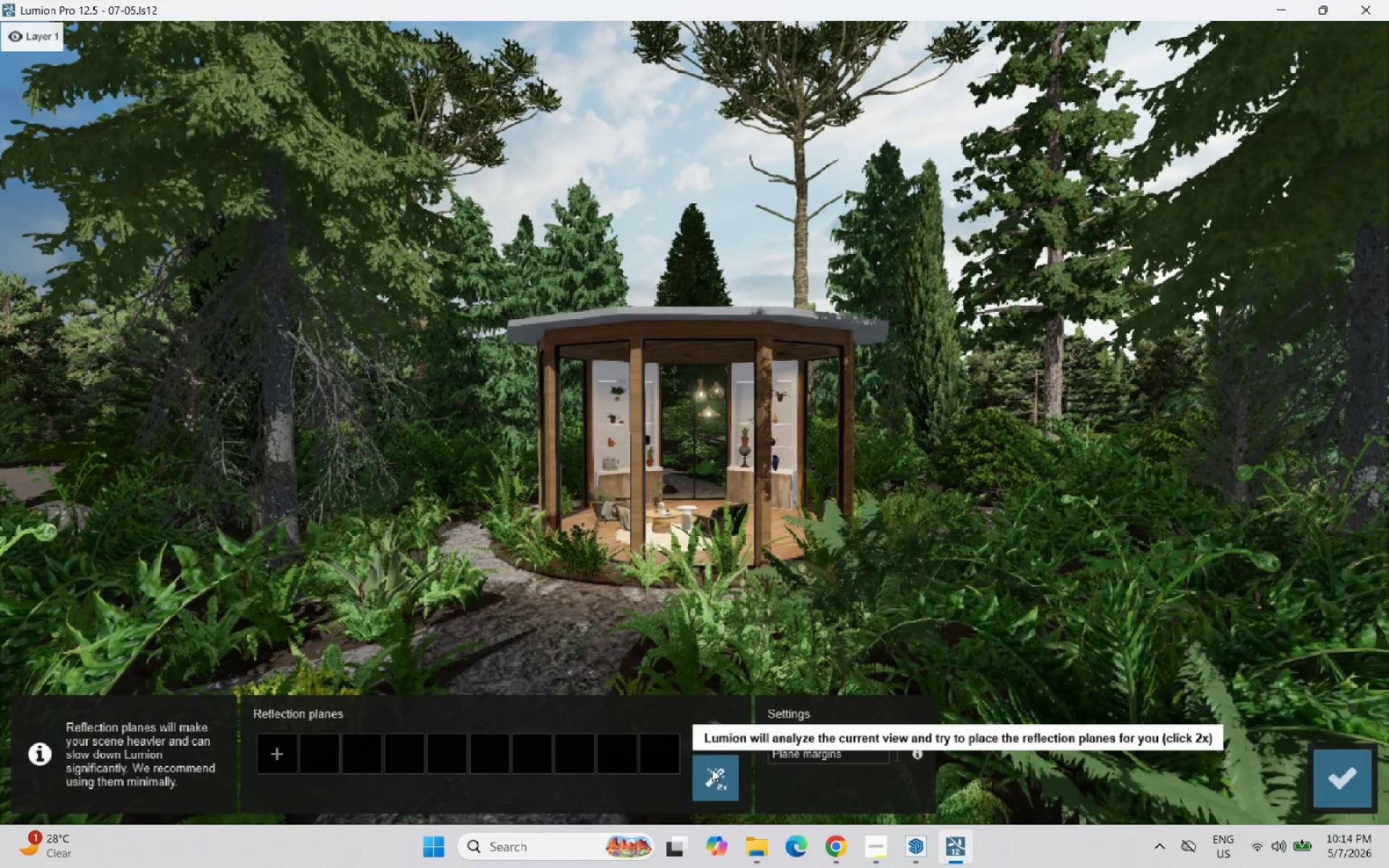 
double_click([714, 769])
 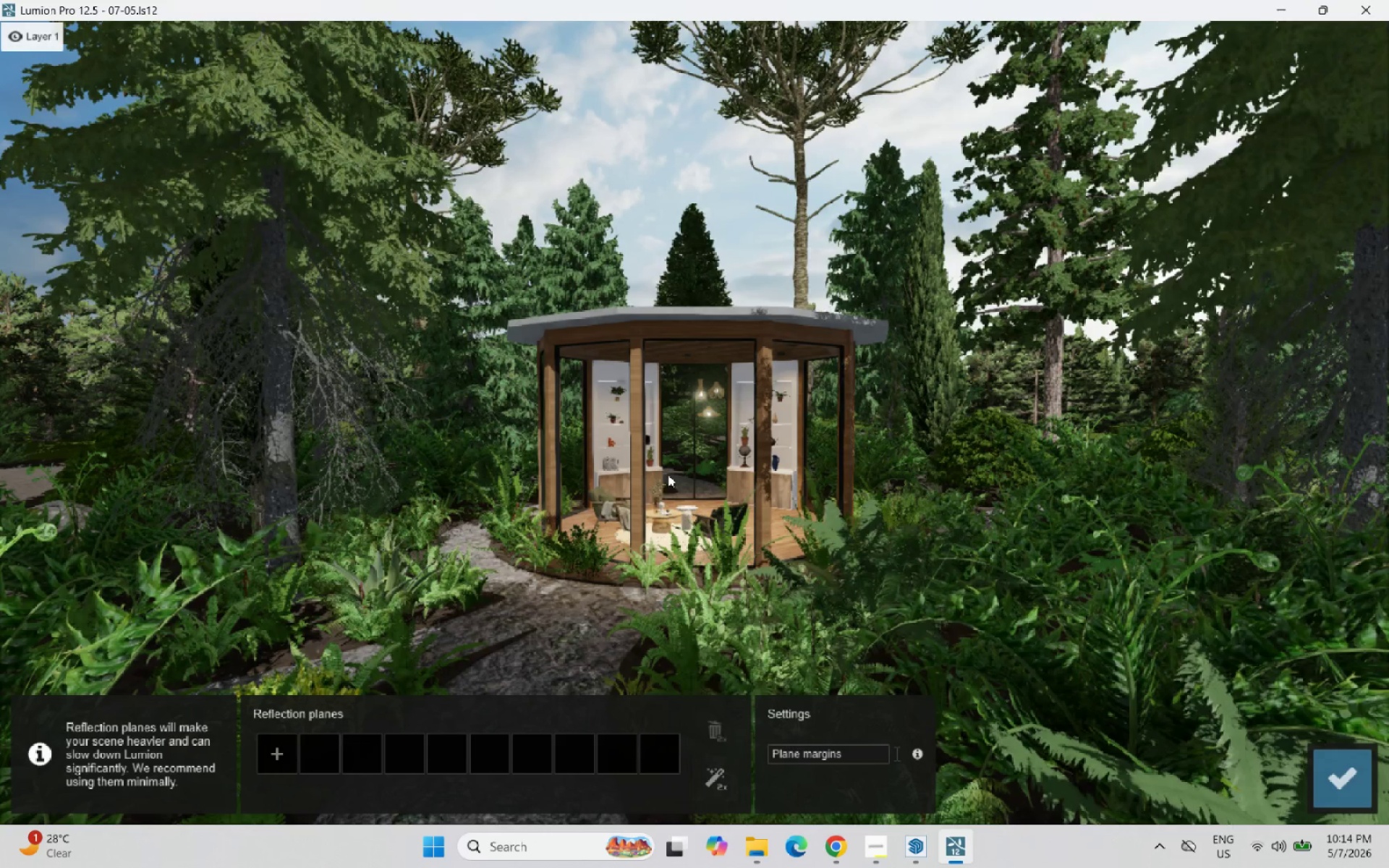 
double_click([668, 472])
 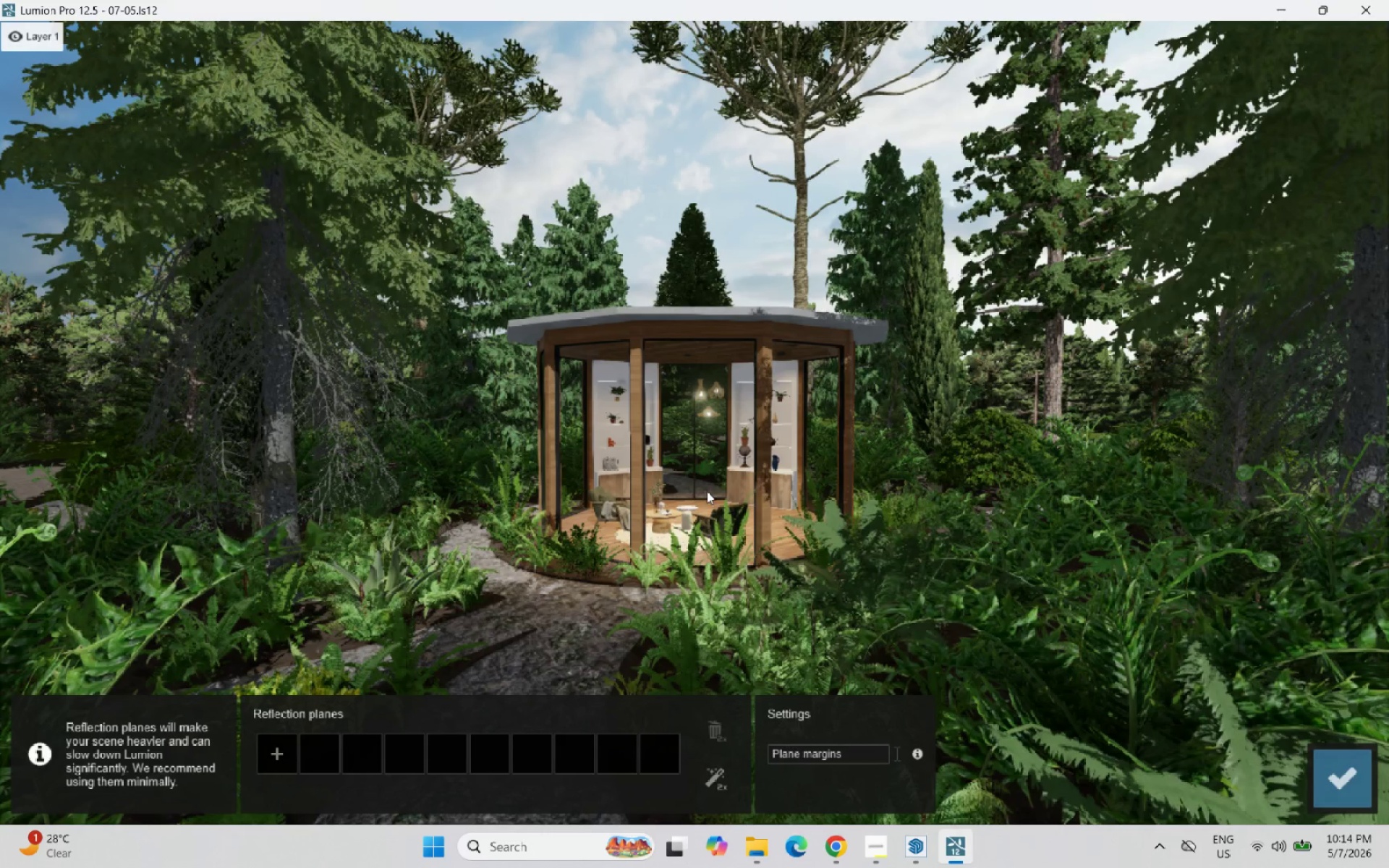 
double_click([707, 488])
 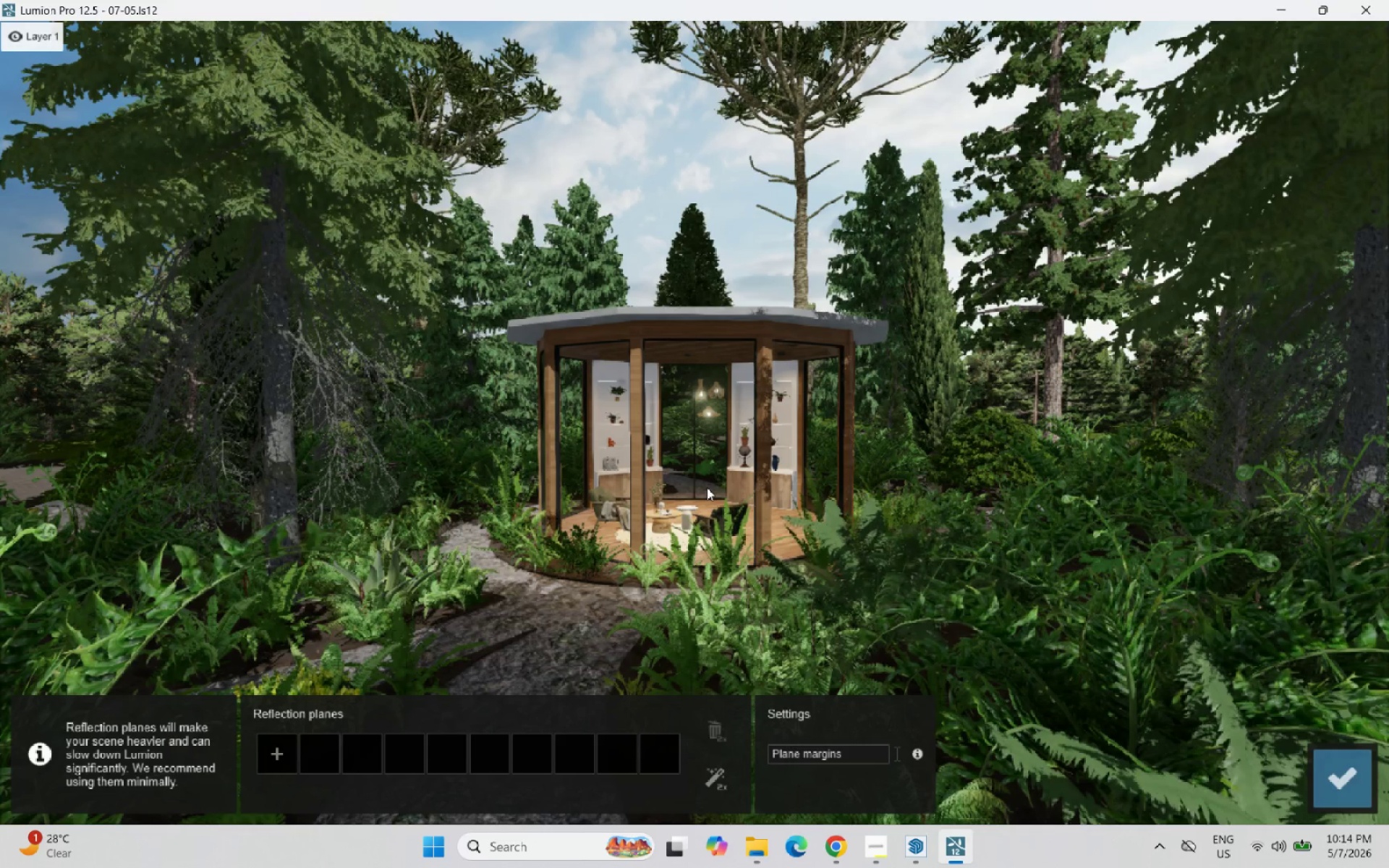 
triple_click([707, 488])
 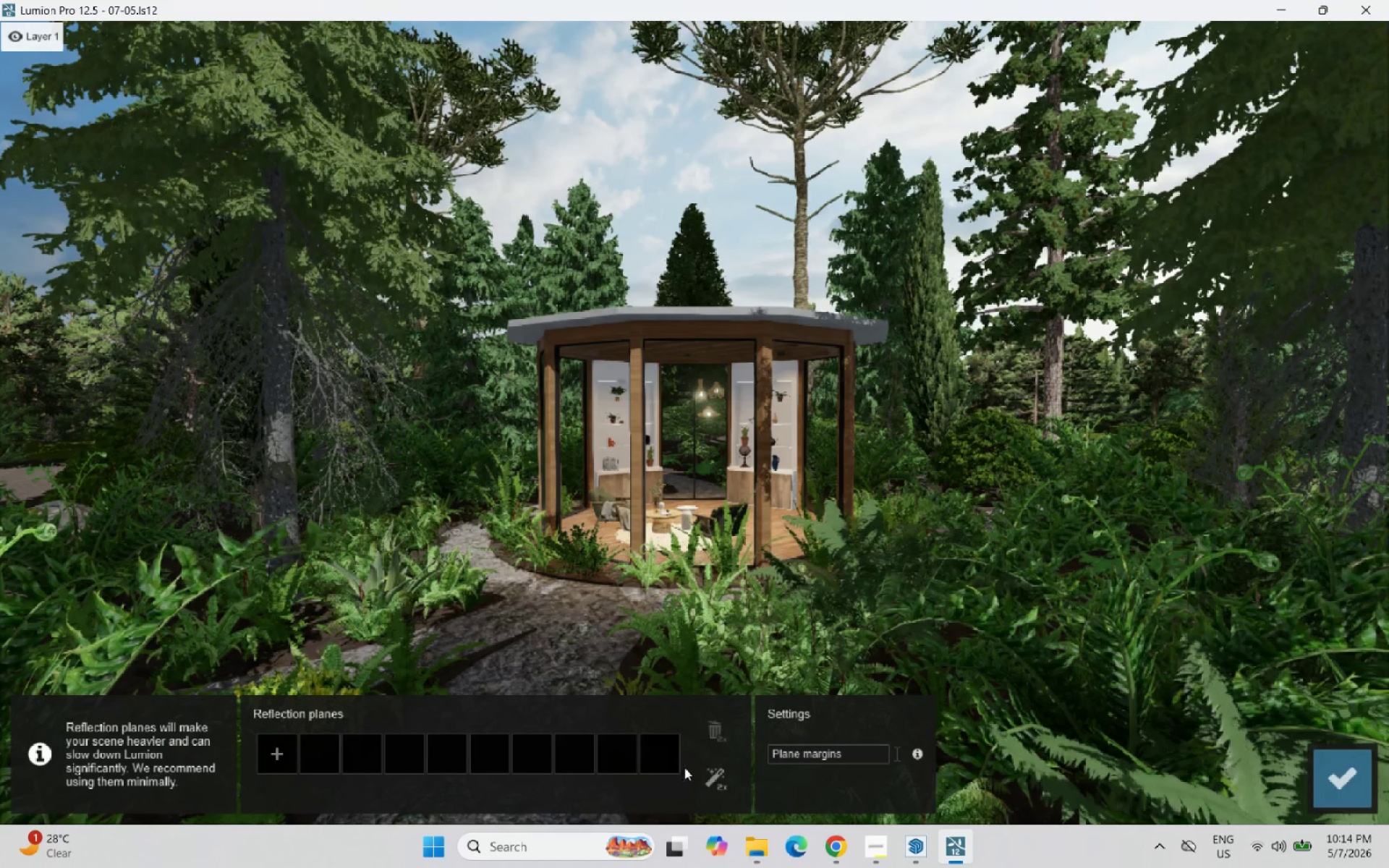 
left_click([708, 778])
 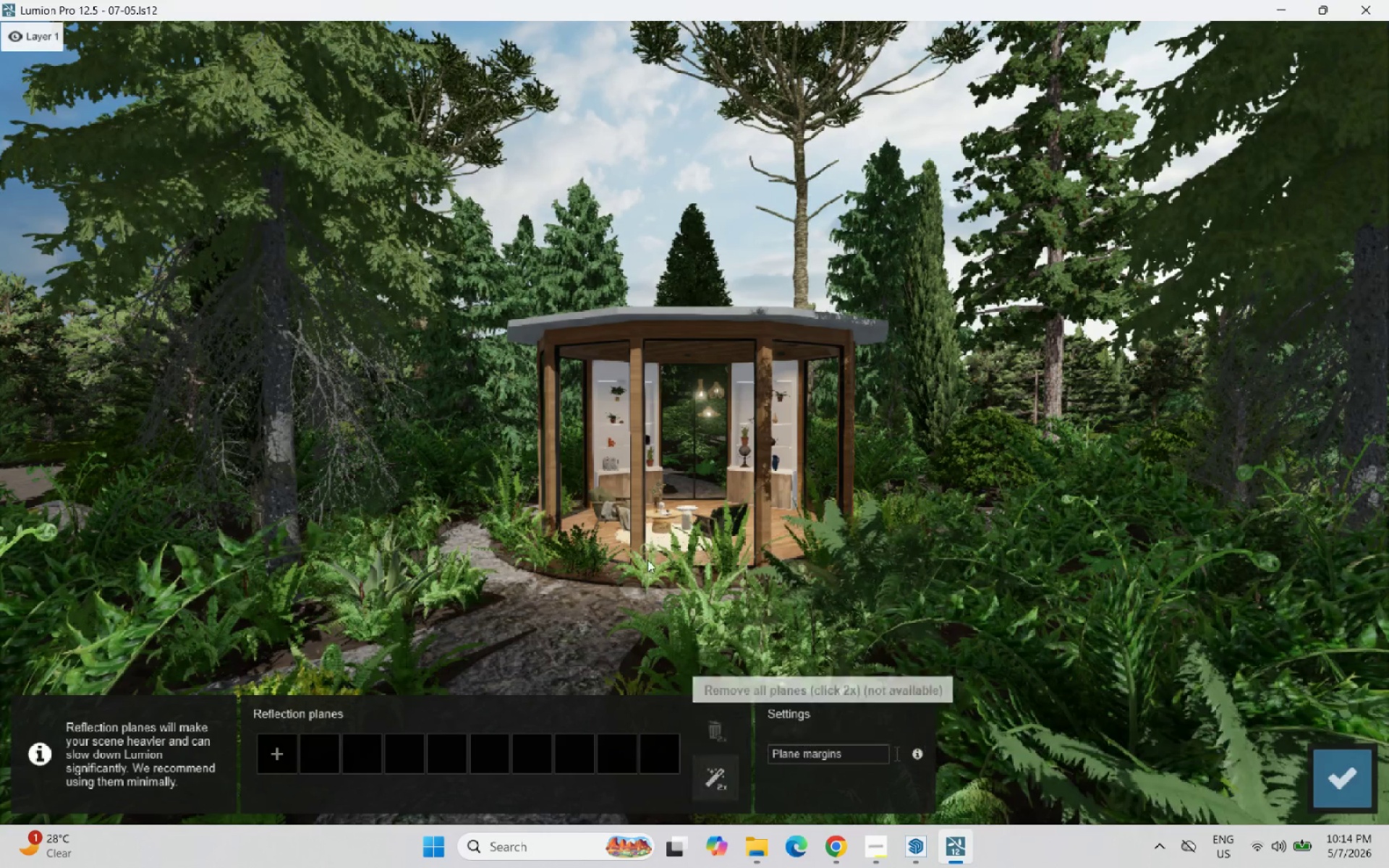 
left_click([598, 448])
 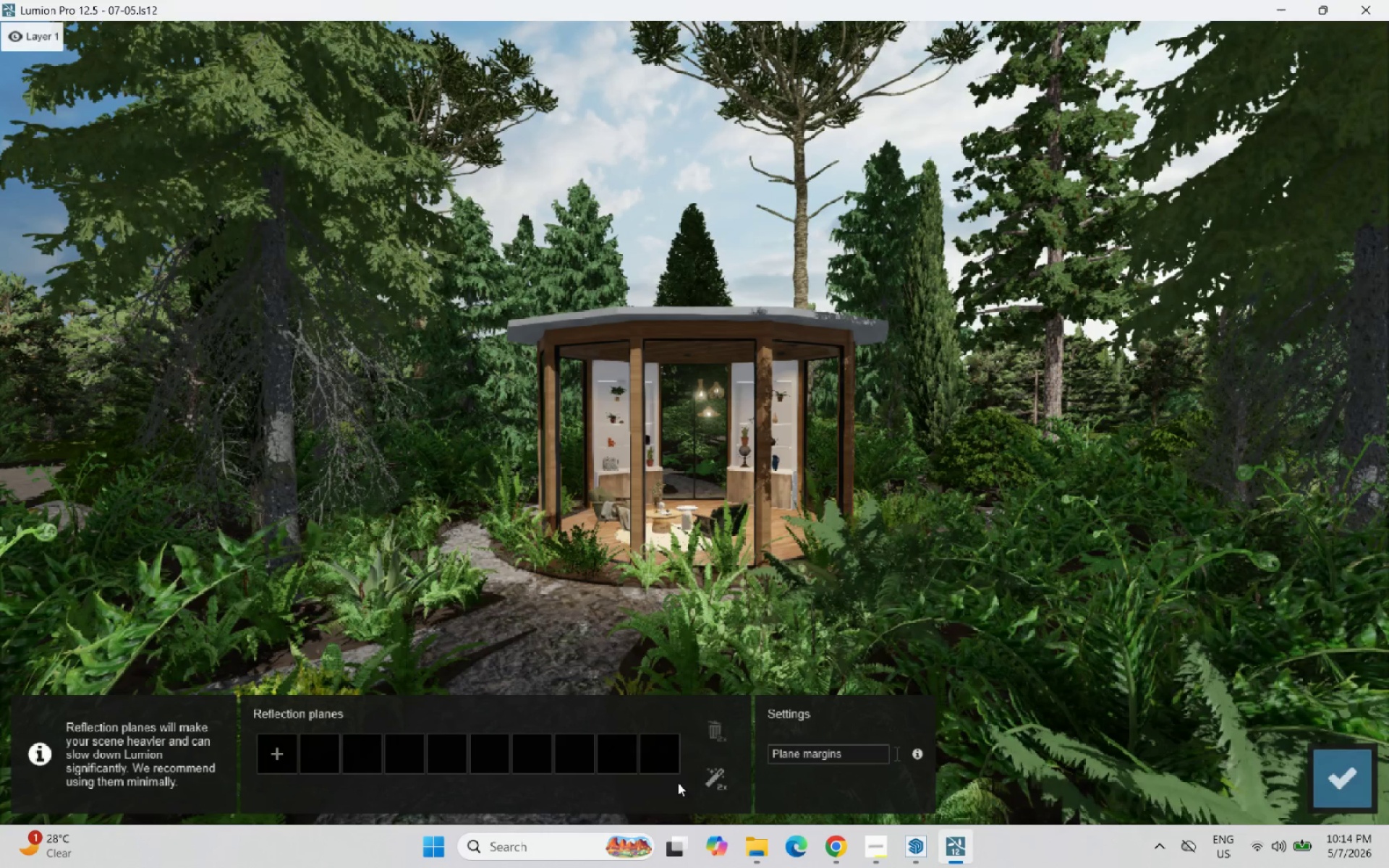 
left_click([702, 786])
 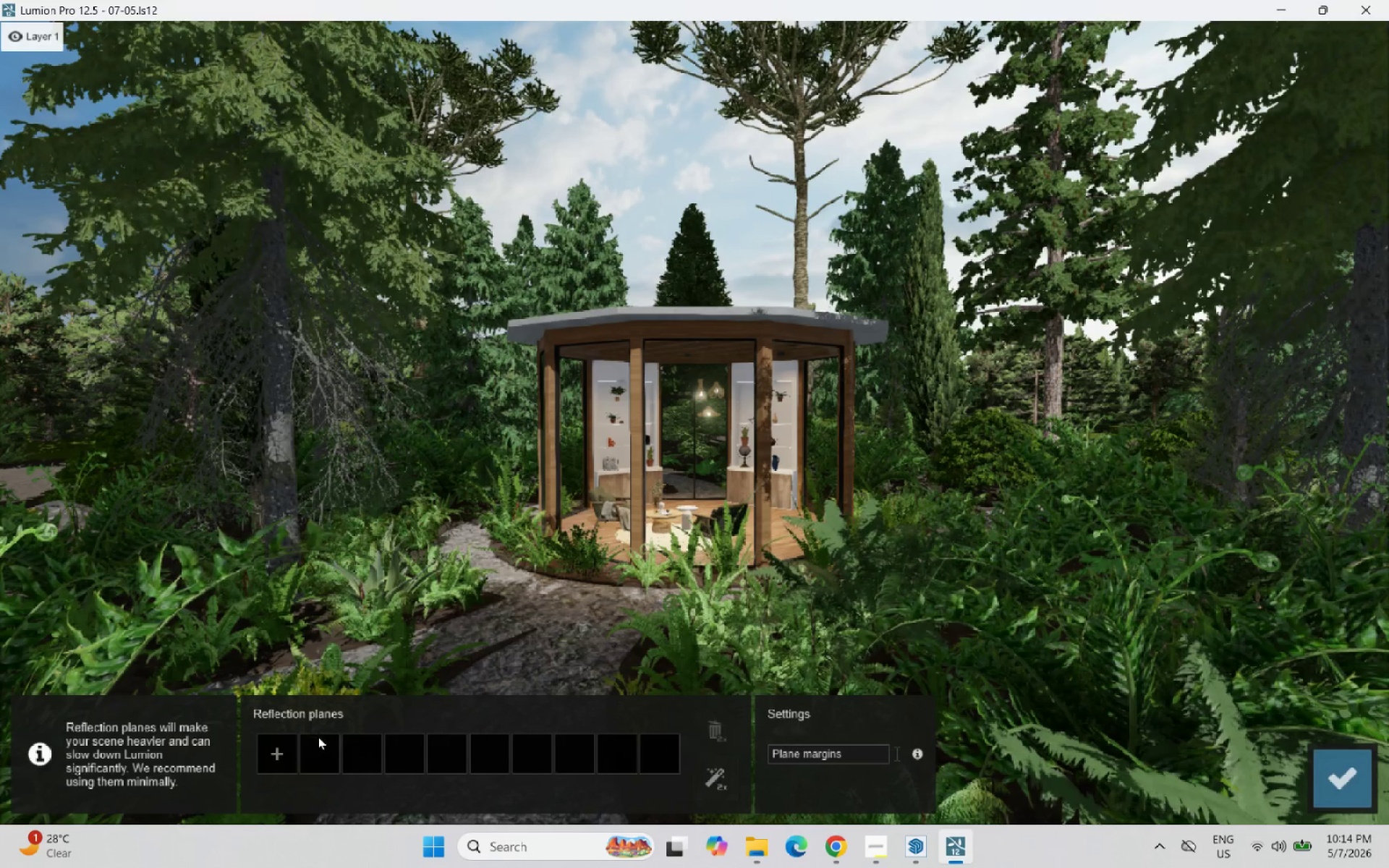 
left_click([292, 749])
 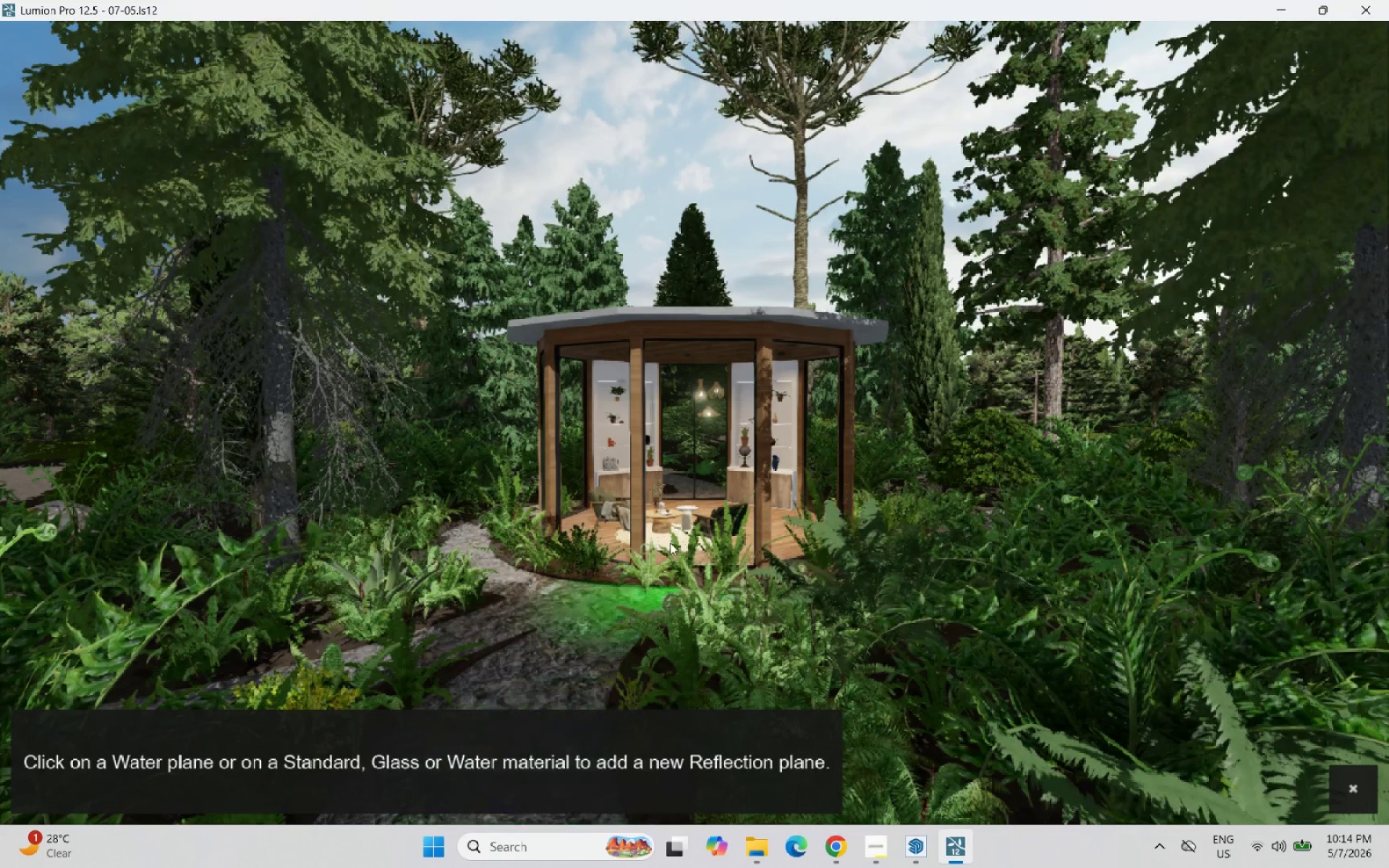 
left_click([668, 465])
 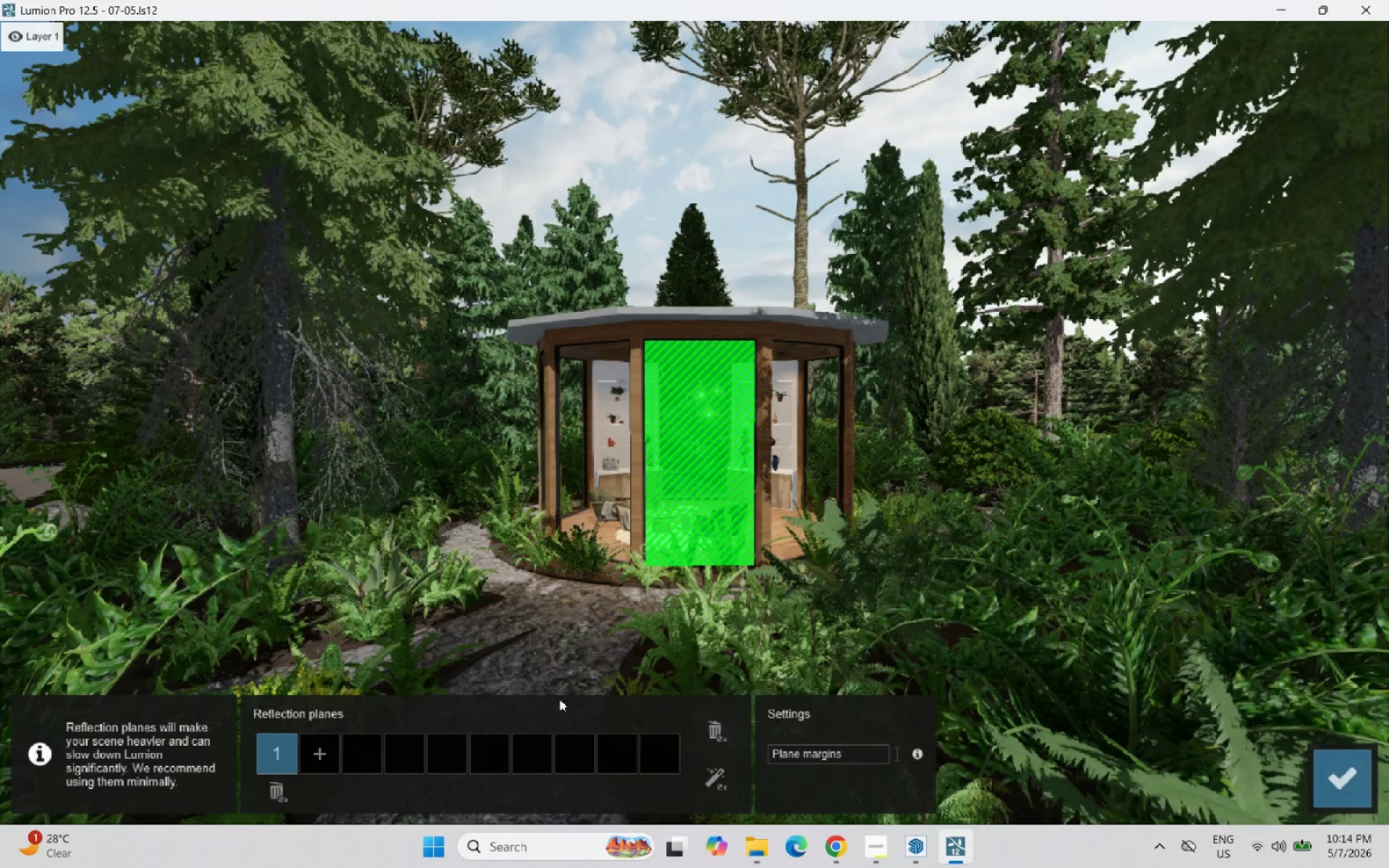 
left_click([312, 760])
 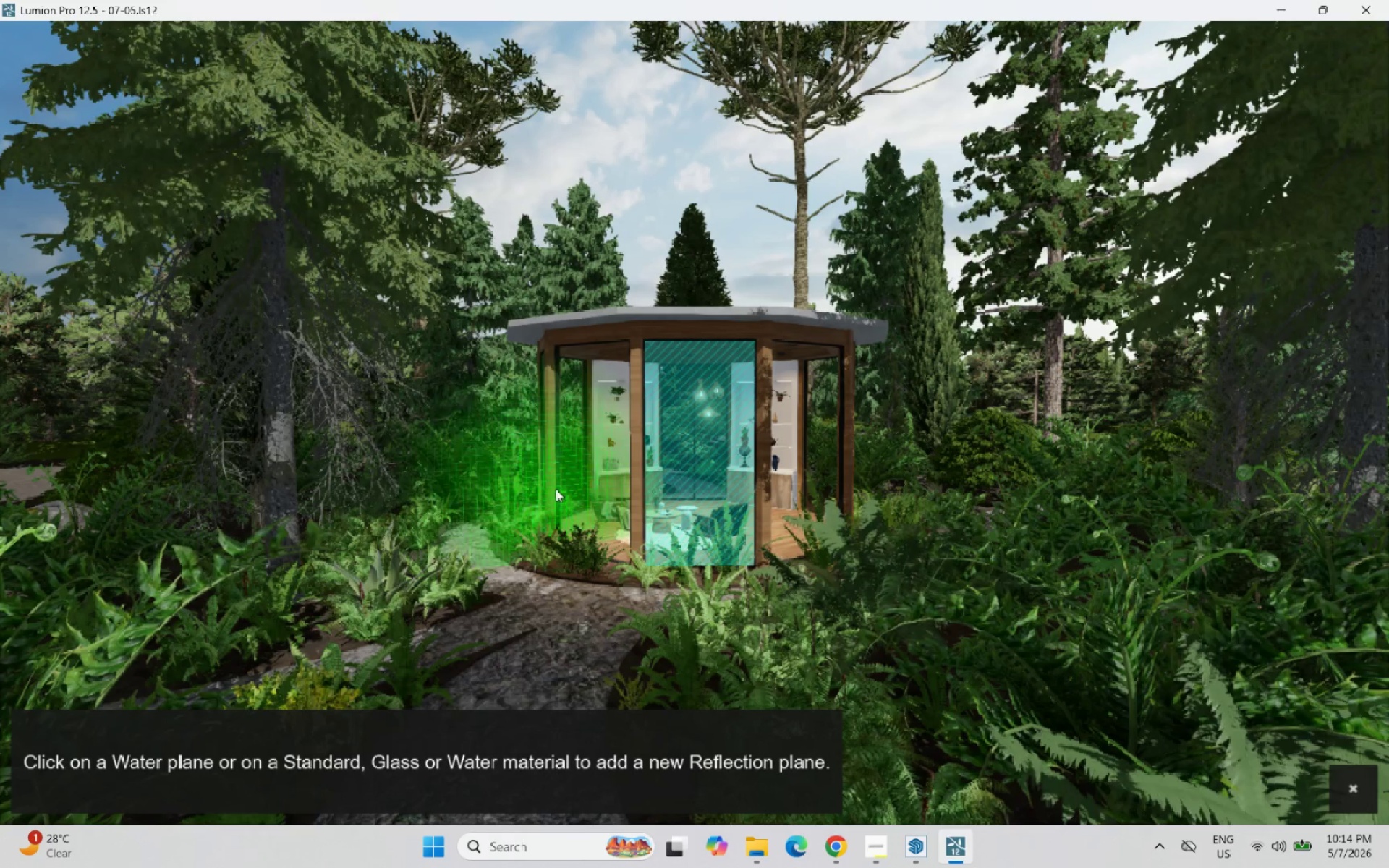 
left_click([590, 468])
 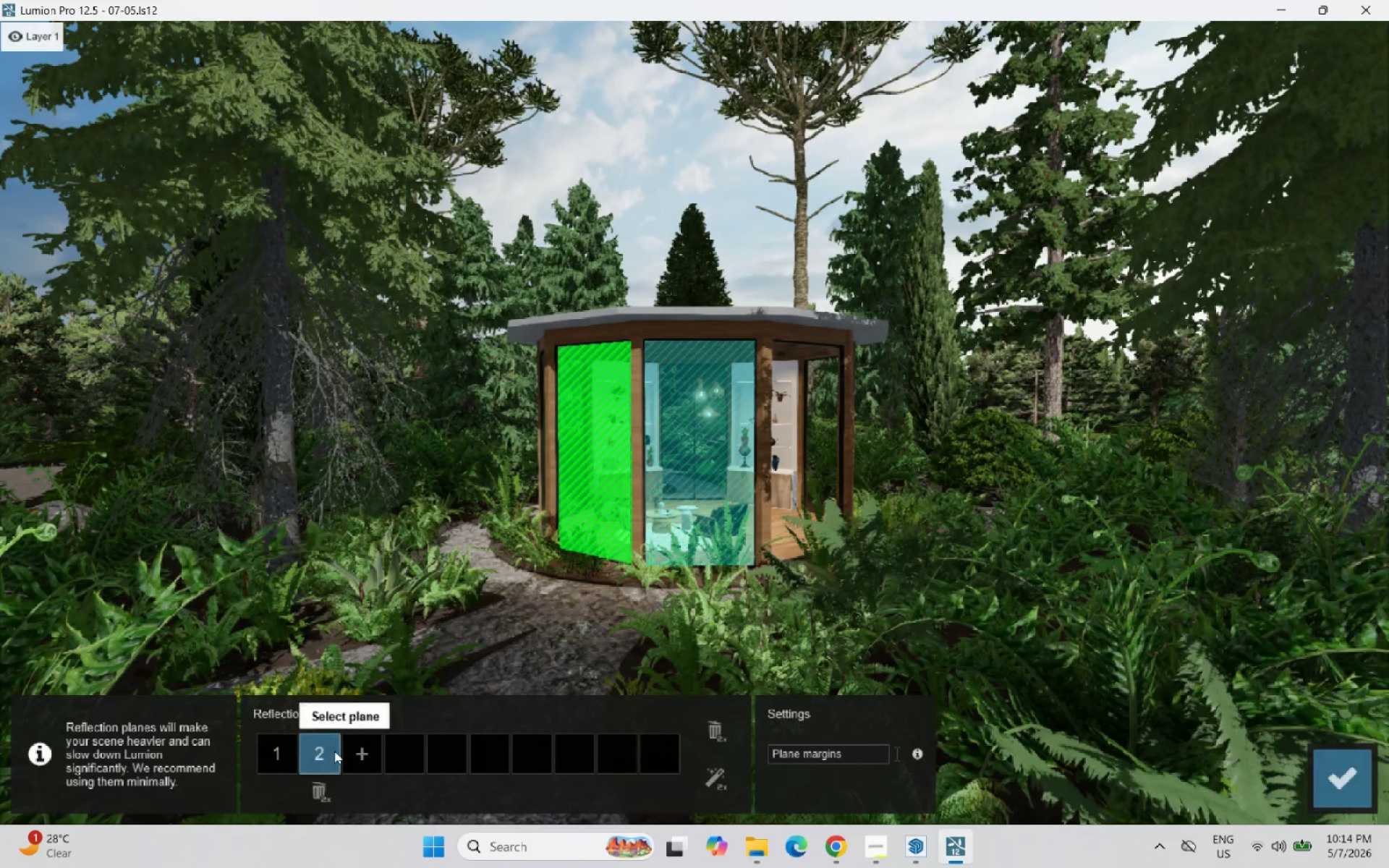 
left_click([360, 754])
 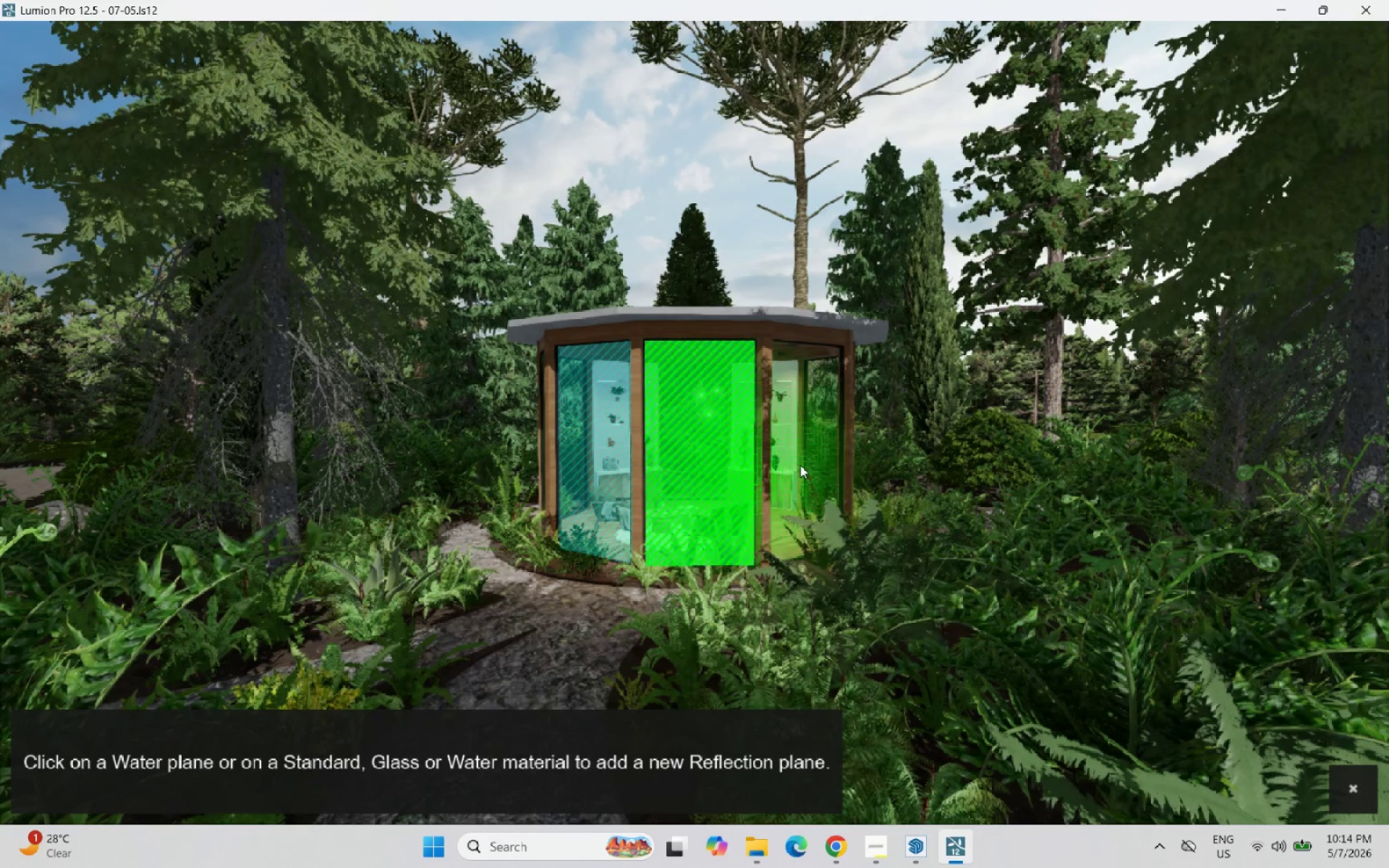 
left_click([800, 465])
 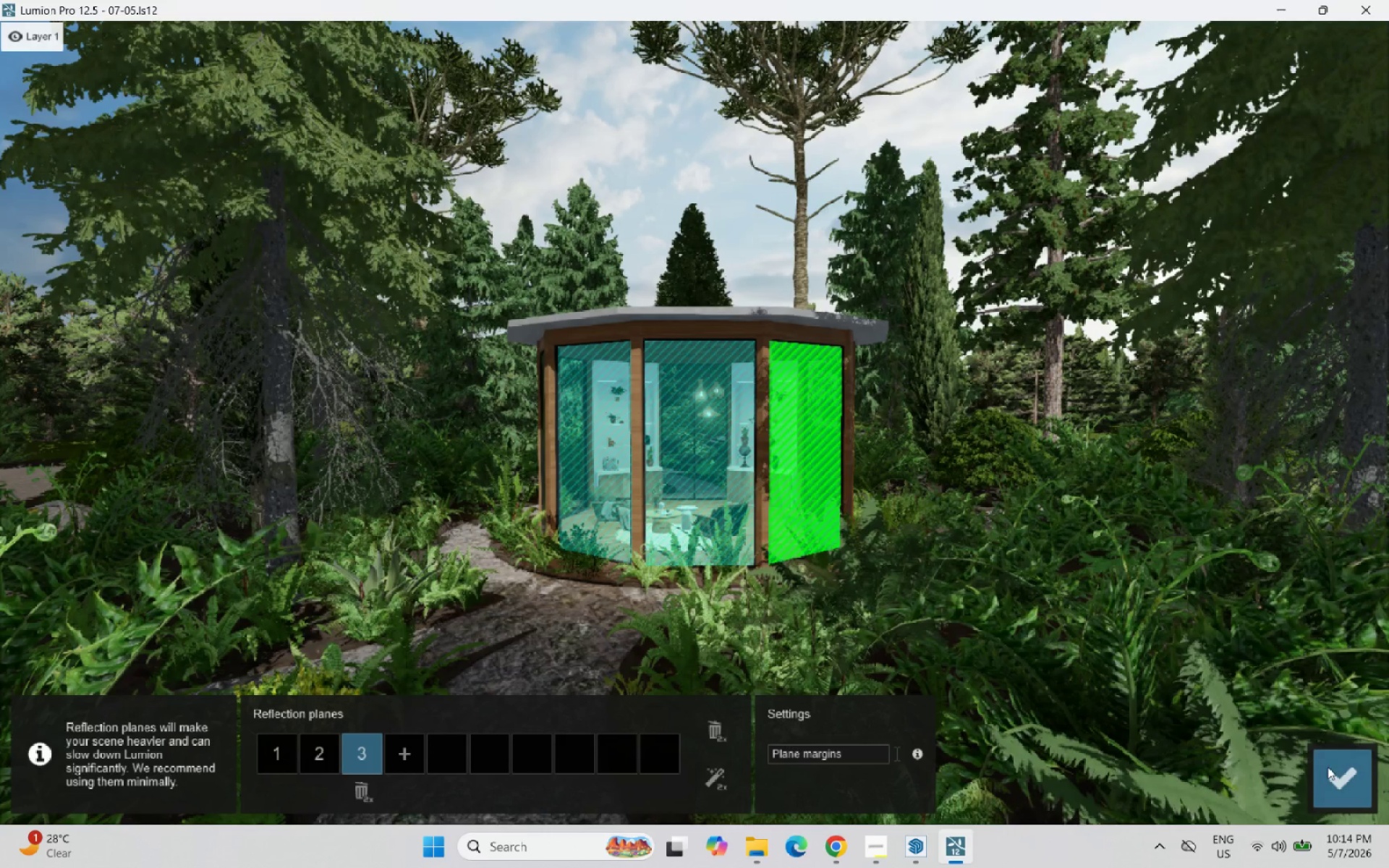 
left_click([1365, 776])
 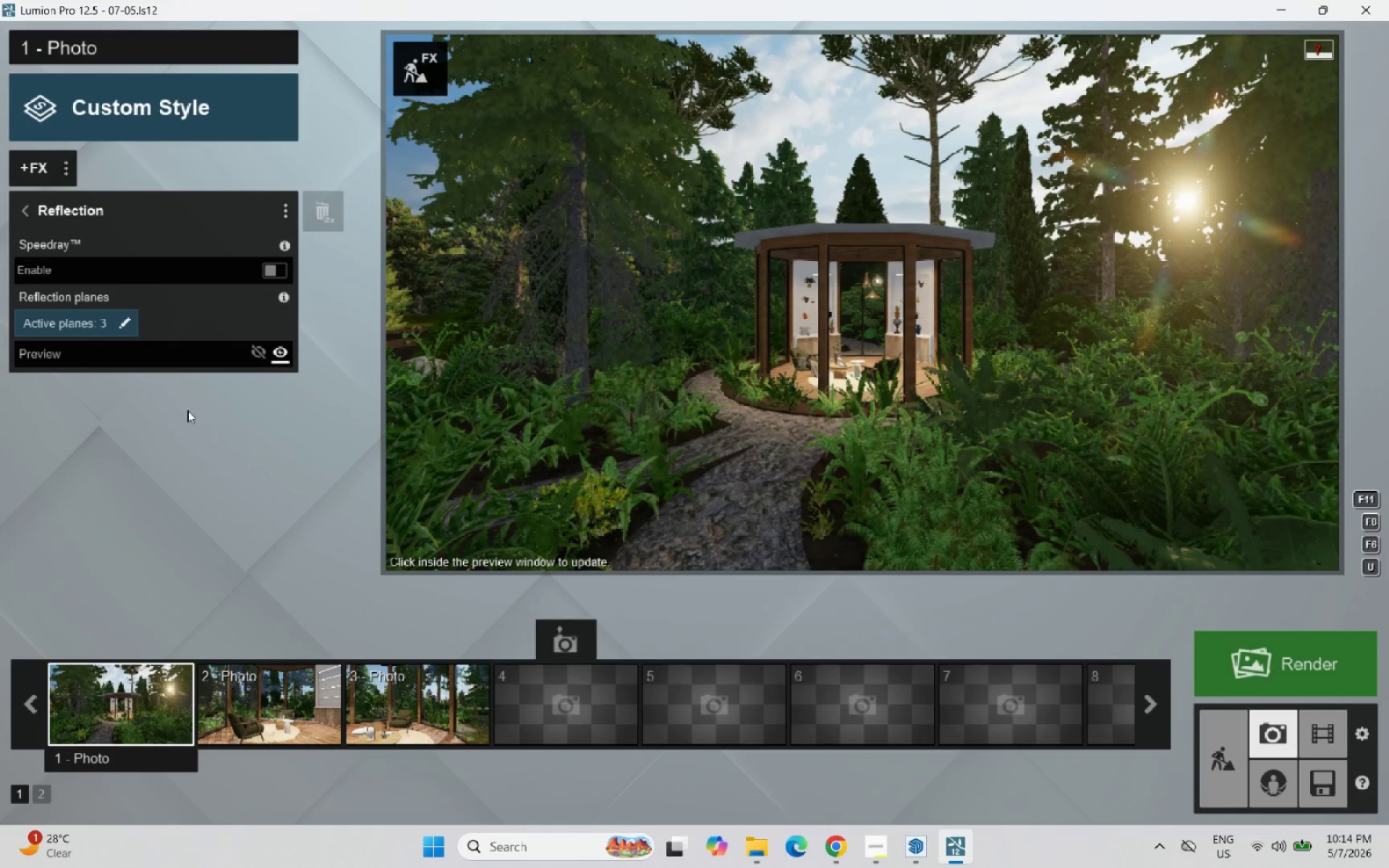 
left_click([31, 224])
 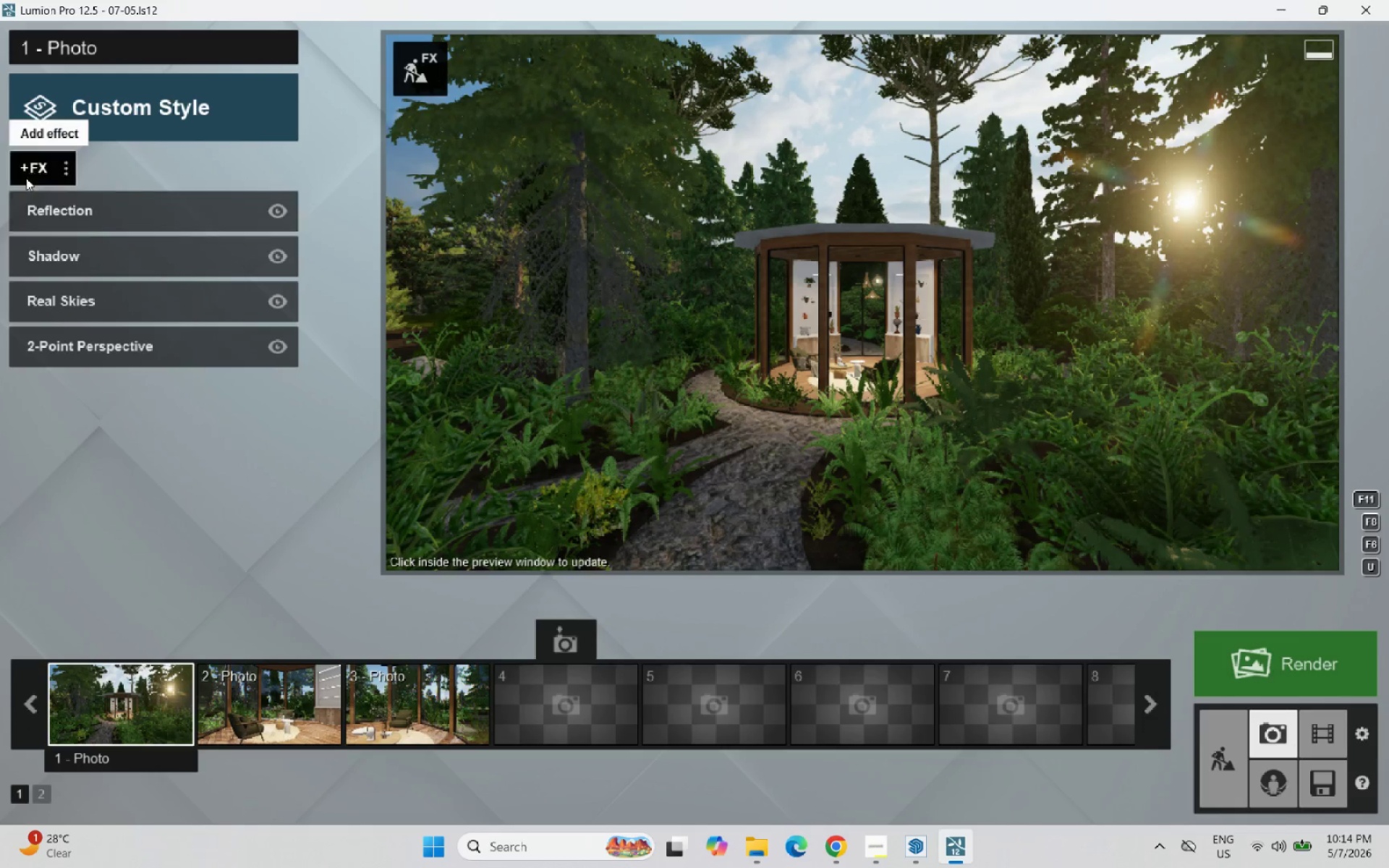 
left_click([33, 165])
 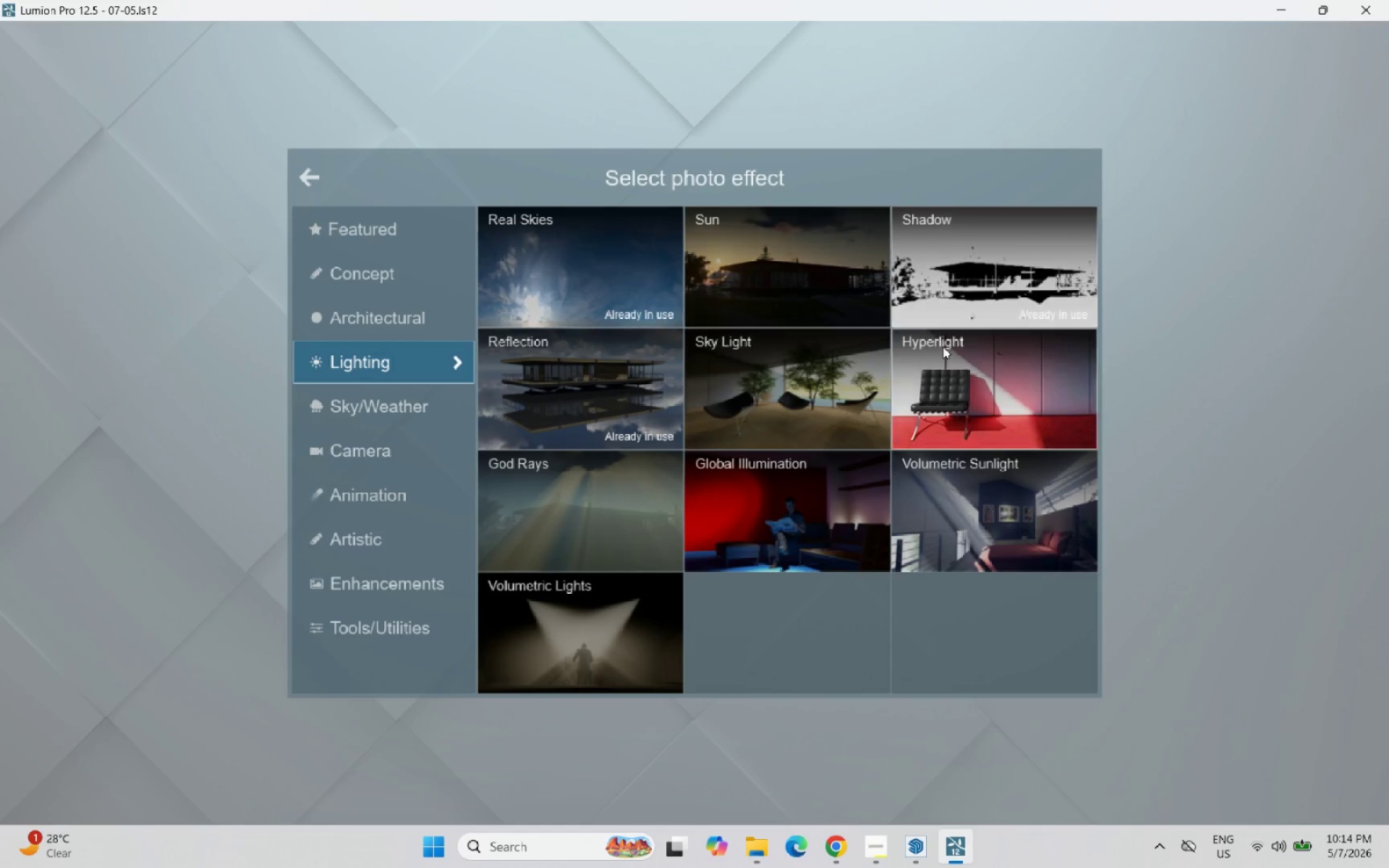 
left_click([961, 544])
 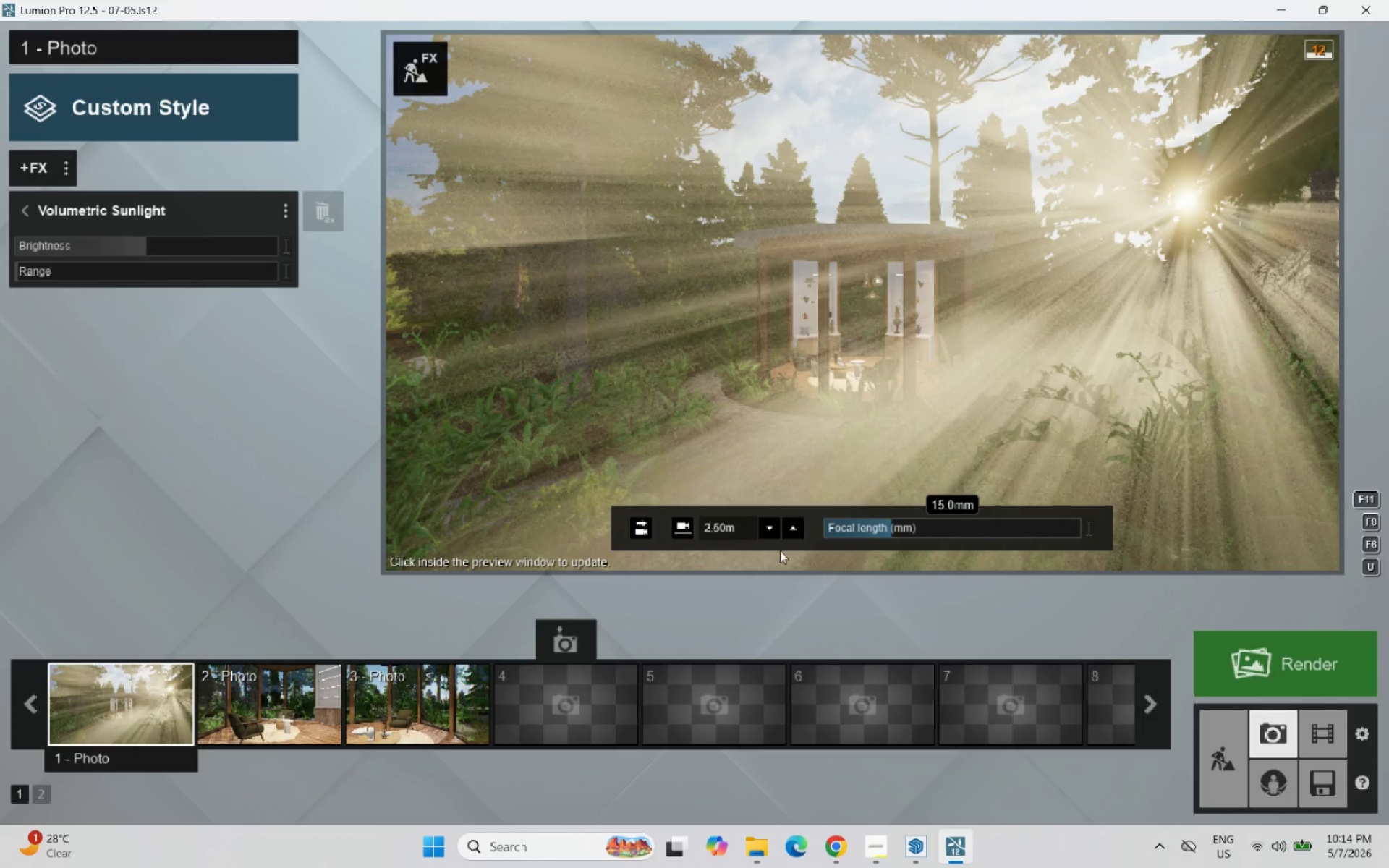 
left_click_drag(start_coordinate=[113, 241], to_coordinate=[27, 260])
 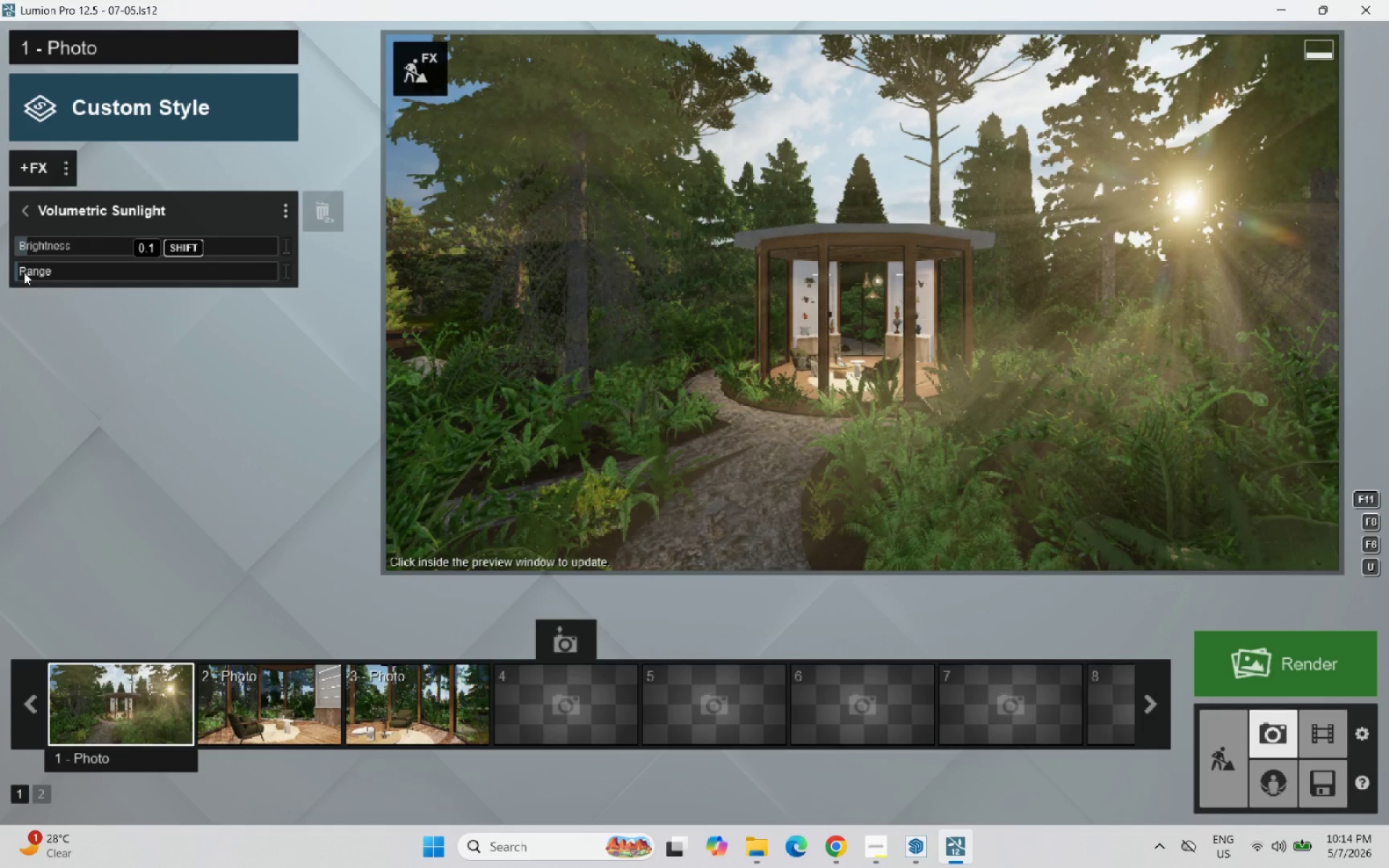 
left_click_drag(start_coordinate=[24, 272], to_coordinate=[57, 278])
 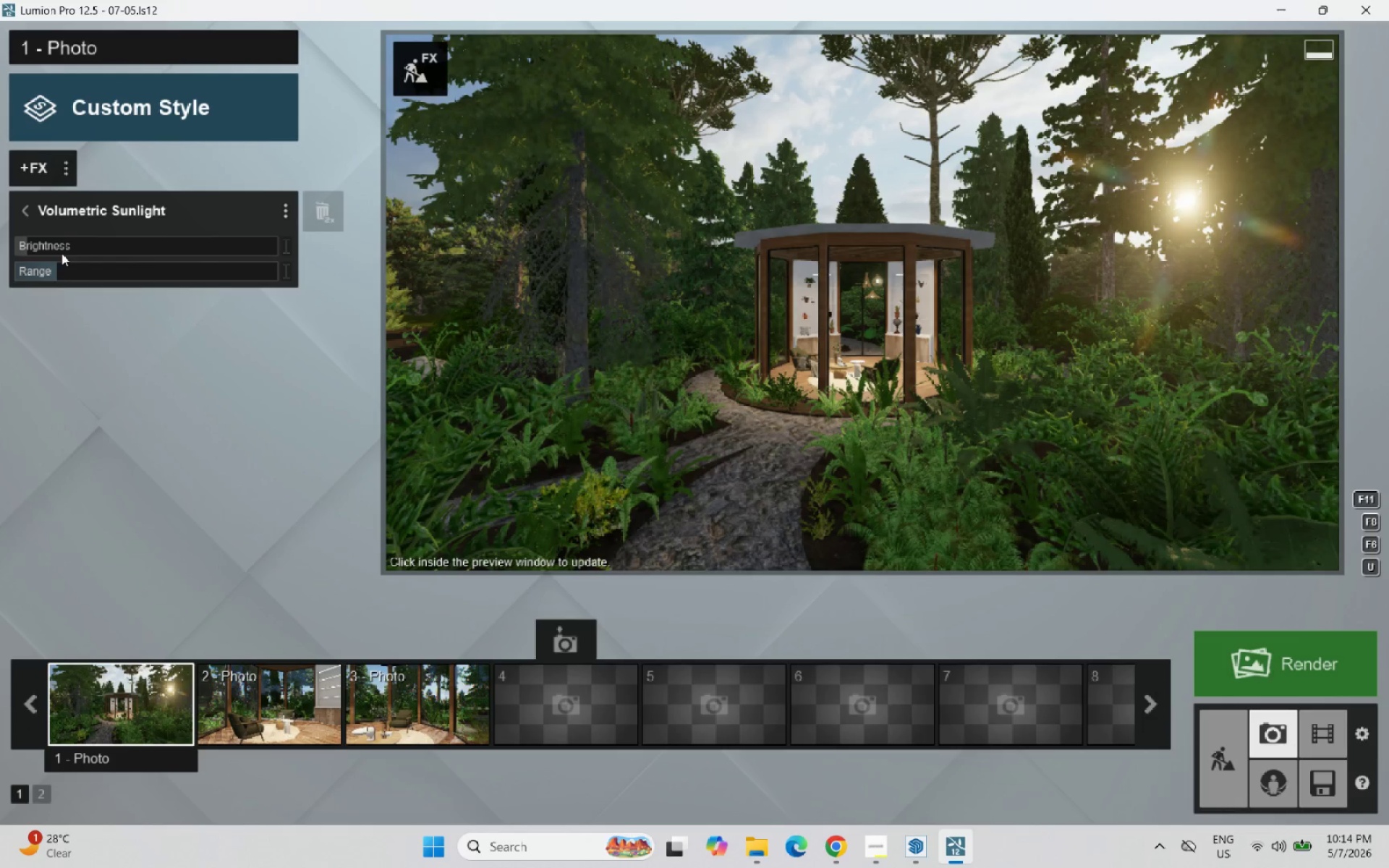 
mouse_move([55, 232])
 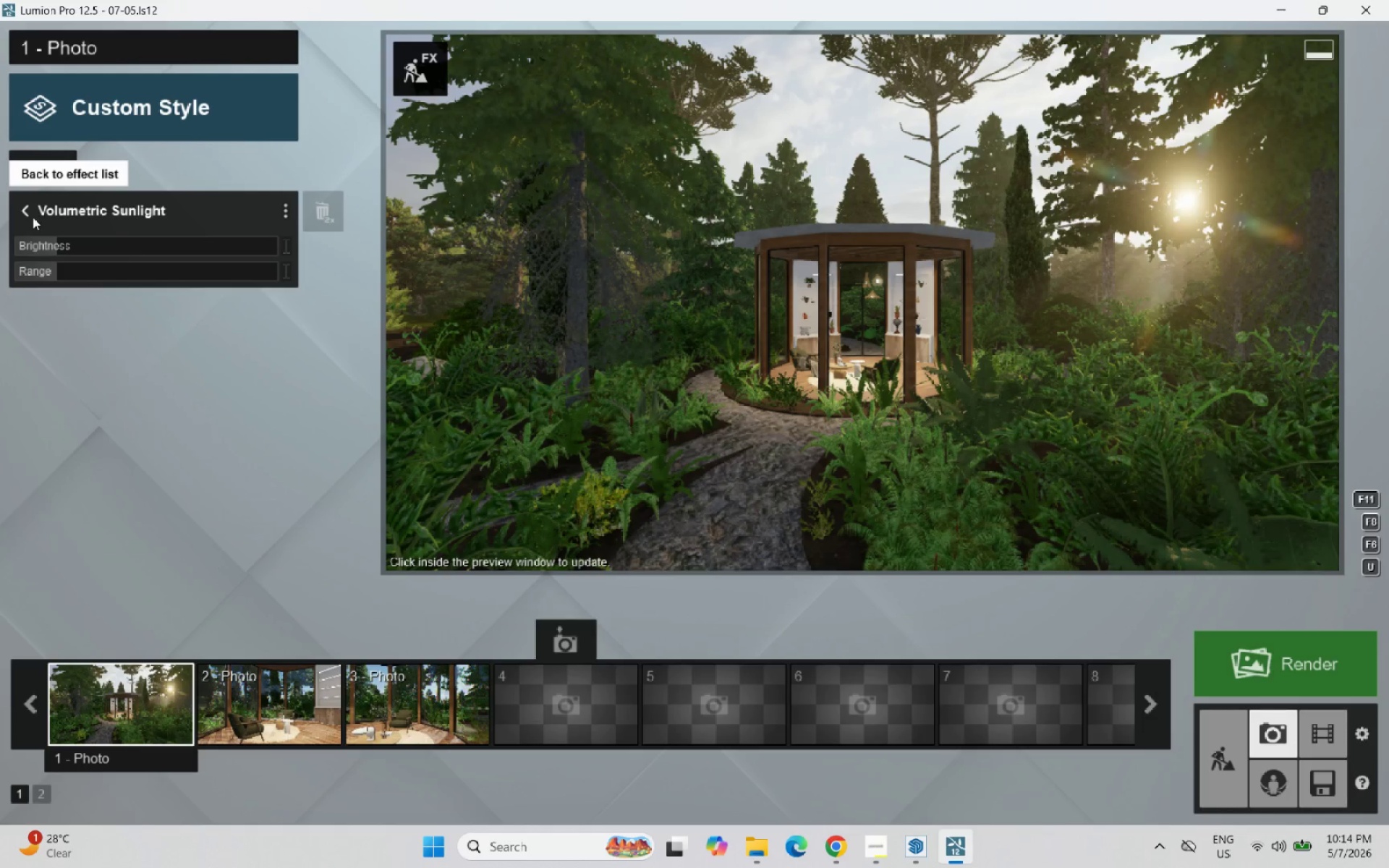 
left_click([33, 217])
 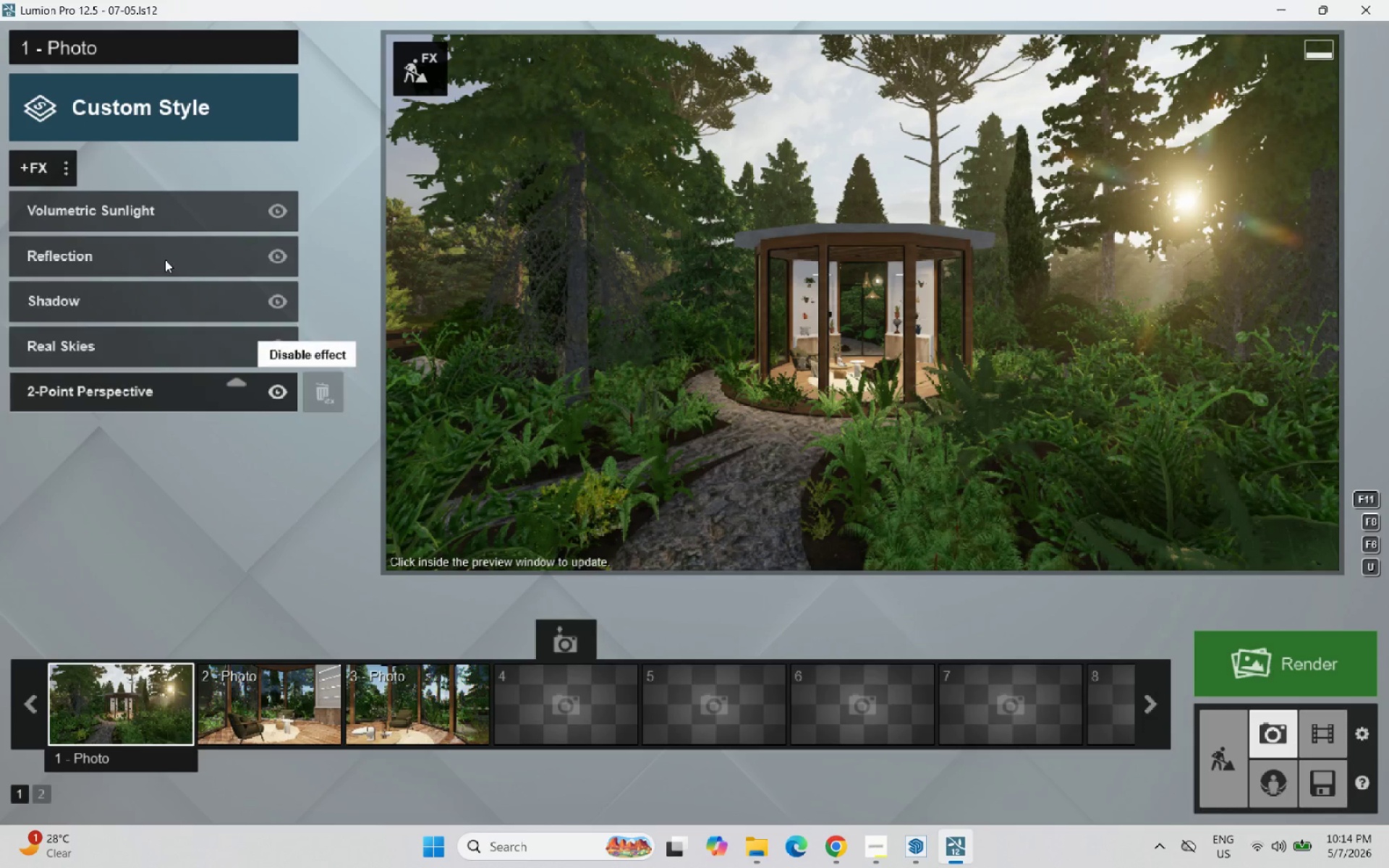 
left_click([109, 339])
 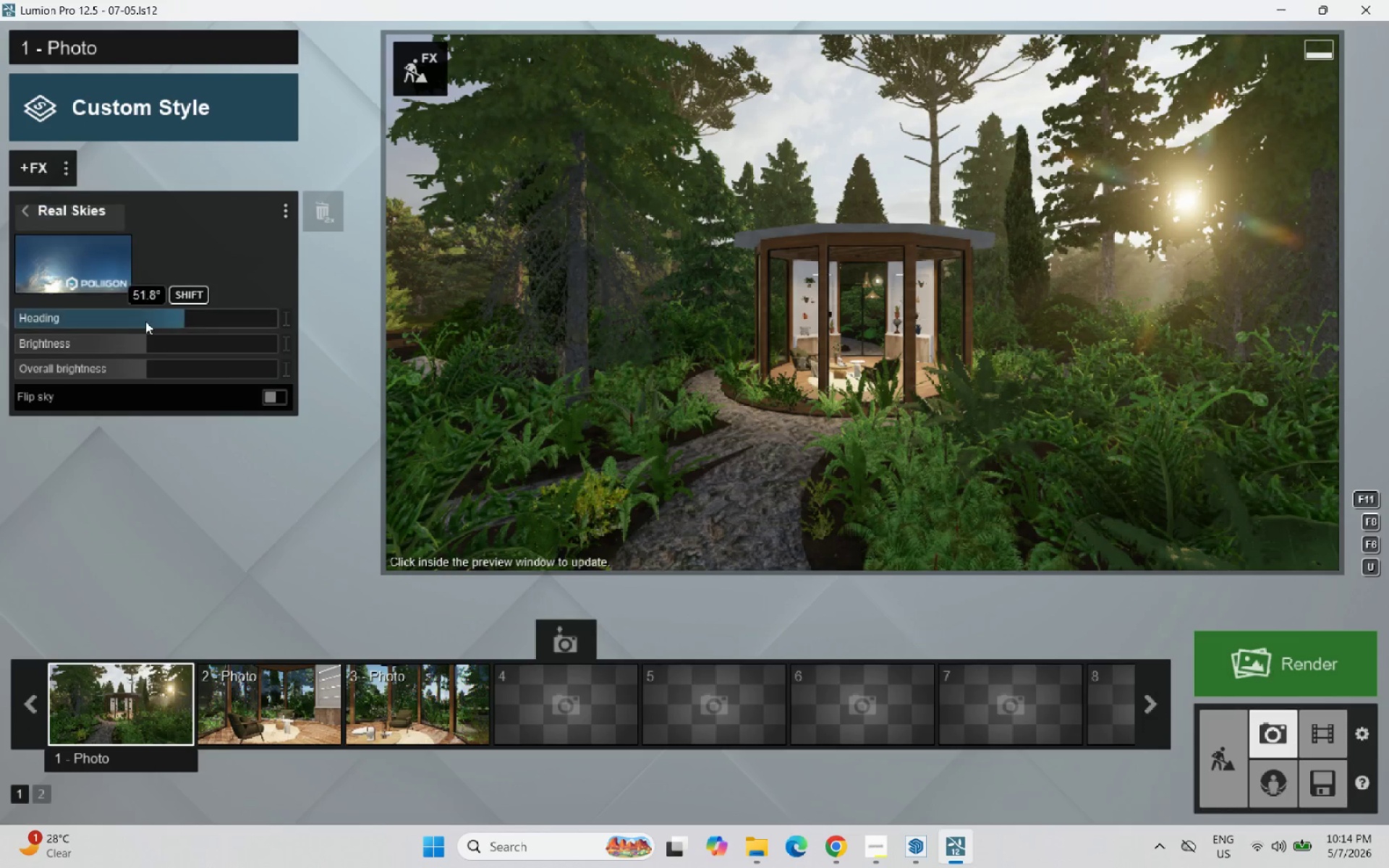 
left_click_drag(start_coordinate=[182, 318], to_coordinate=[111, 317])
 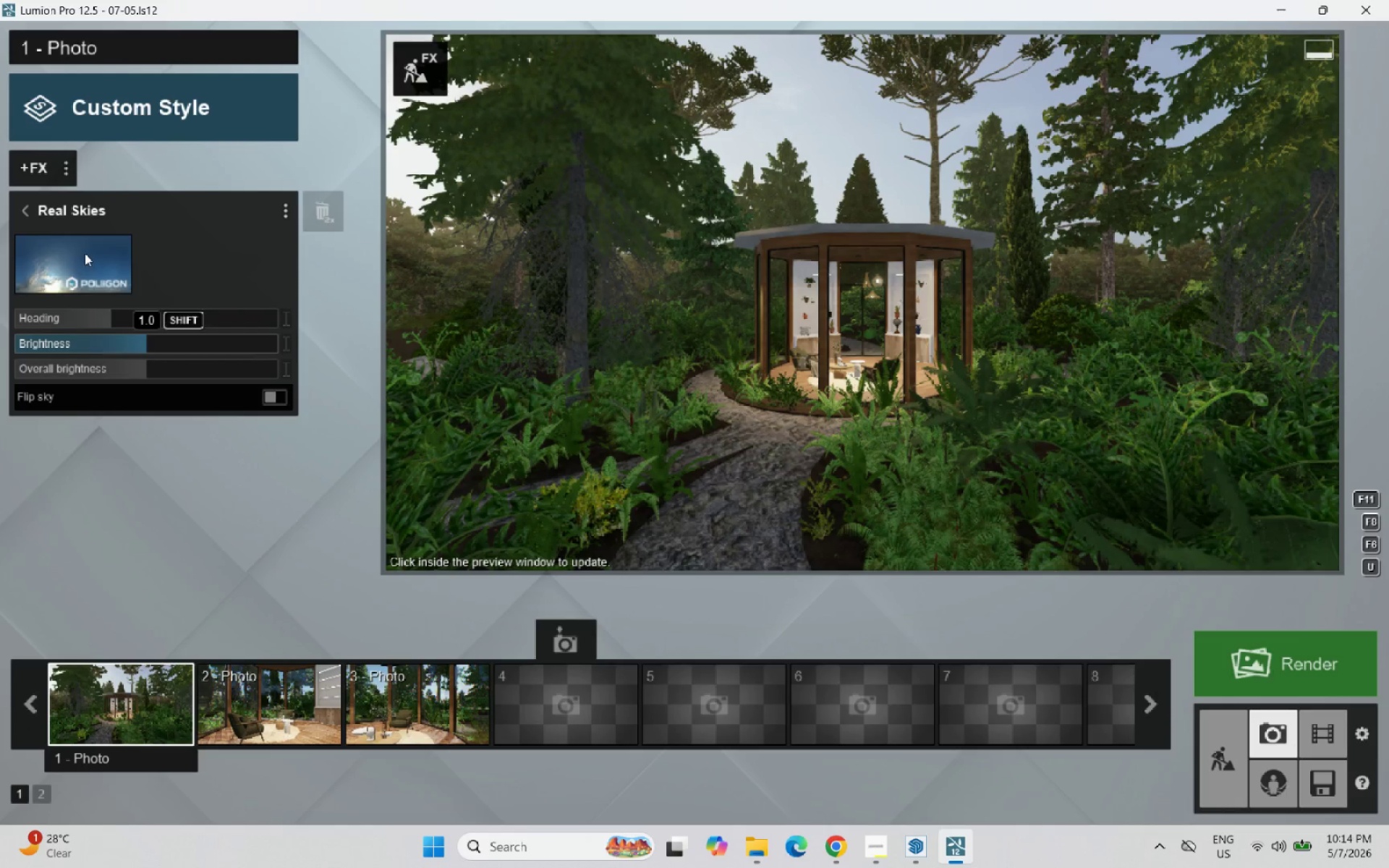 
left_click([37, 214])
 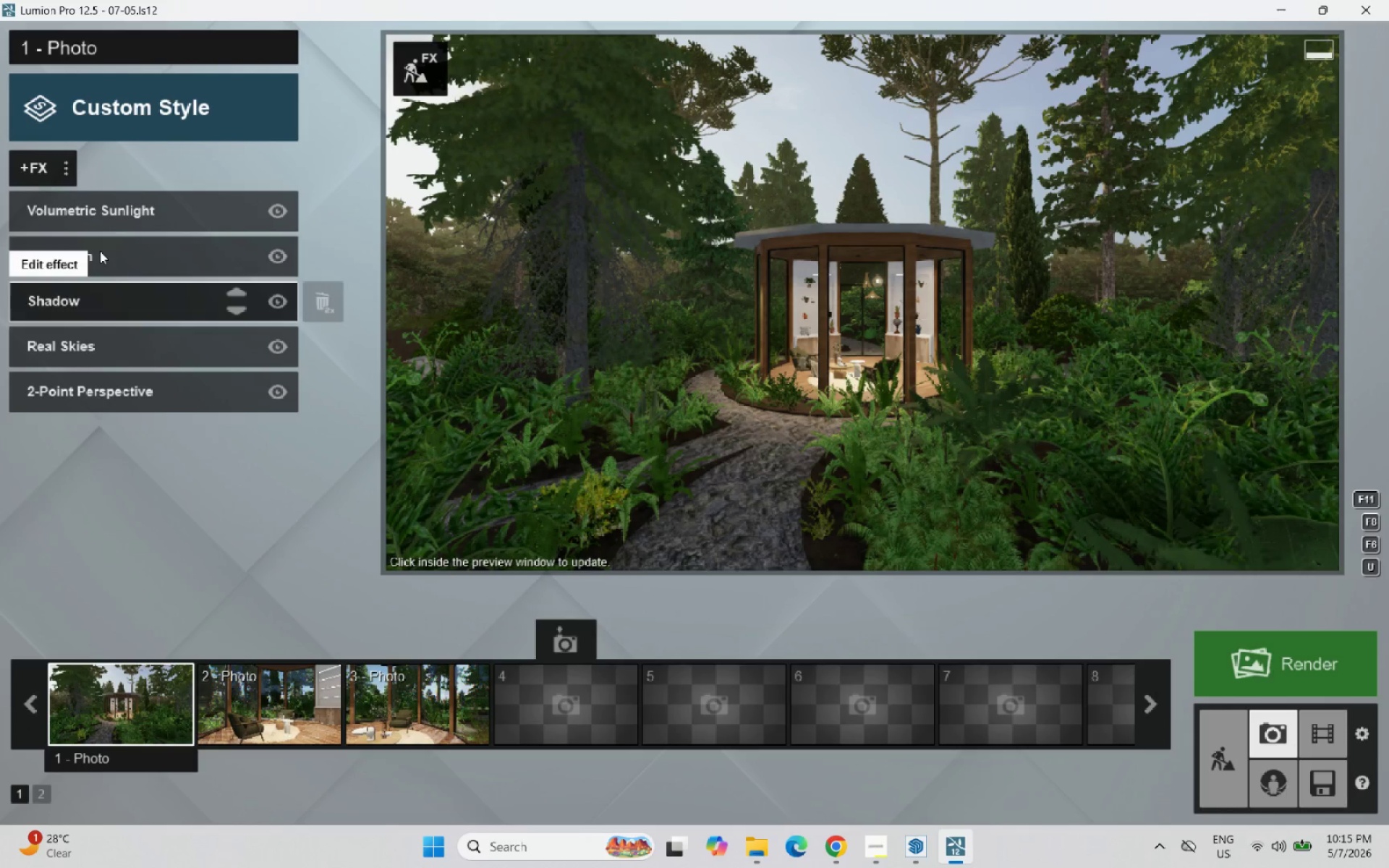 
left_click([106, 221])
 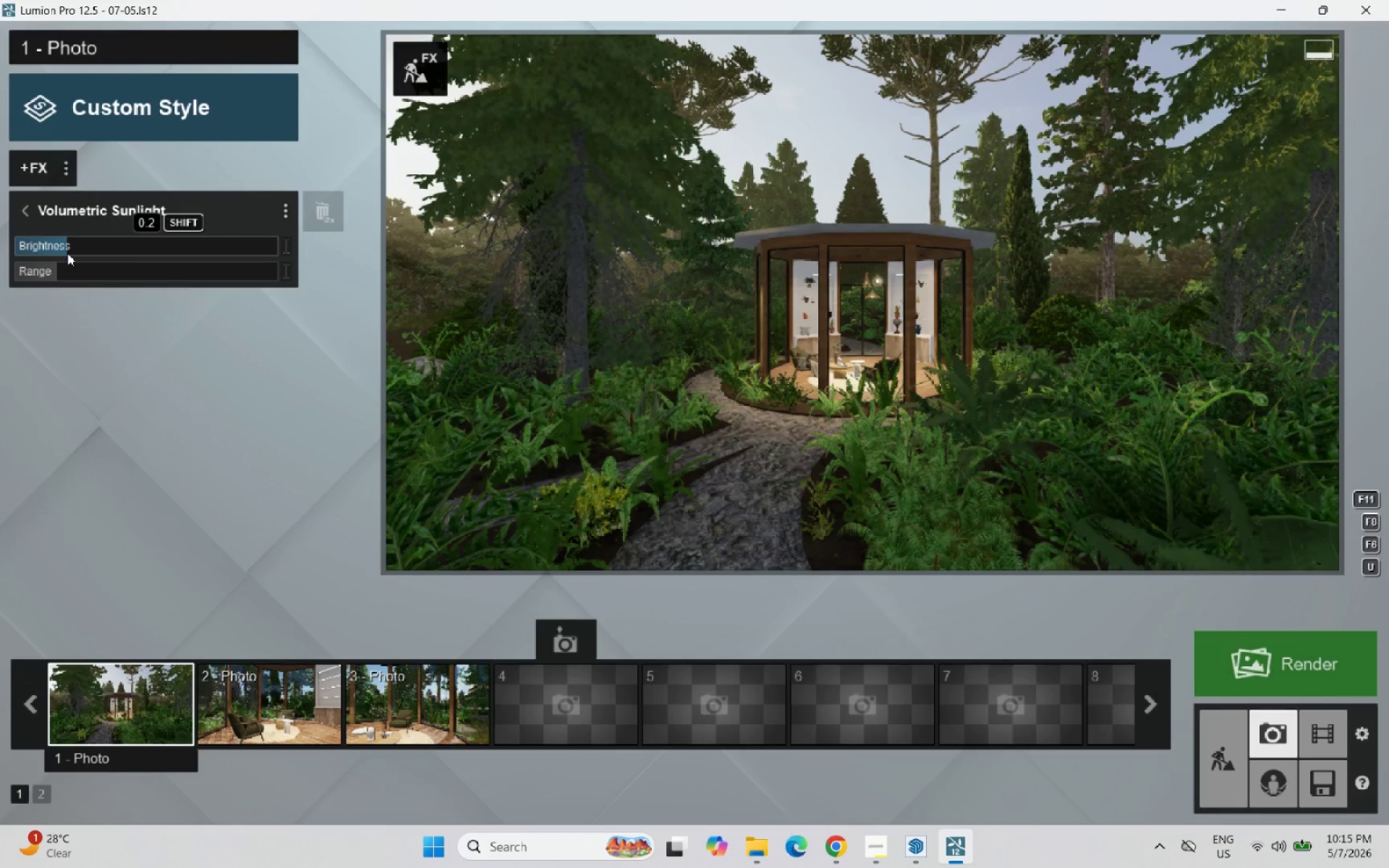 
left_click_drag(start_coordinate=[58, 269], to_coordinate=[52, 271])
 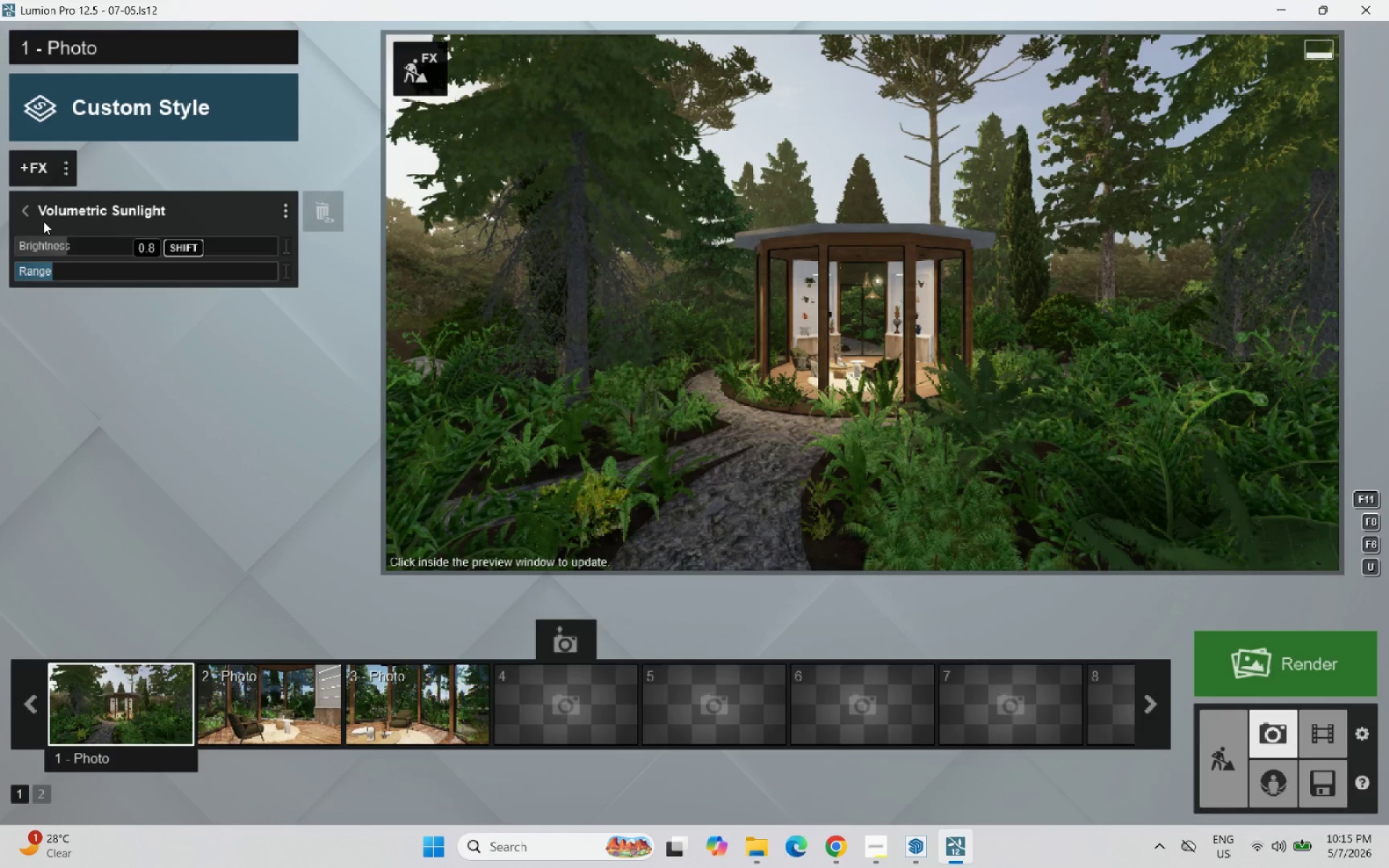 
left_click([41, 213])
 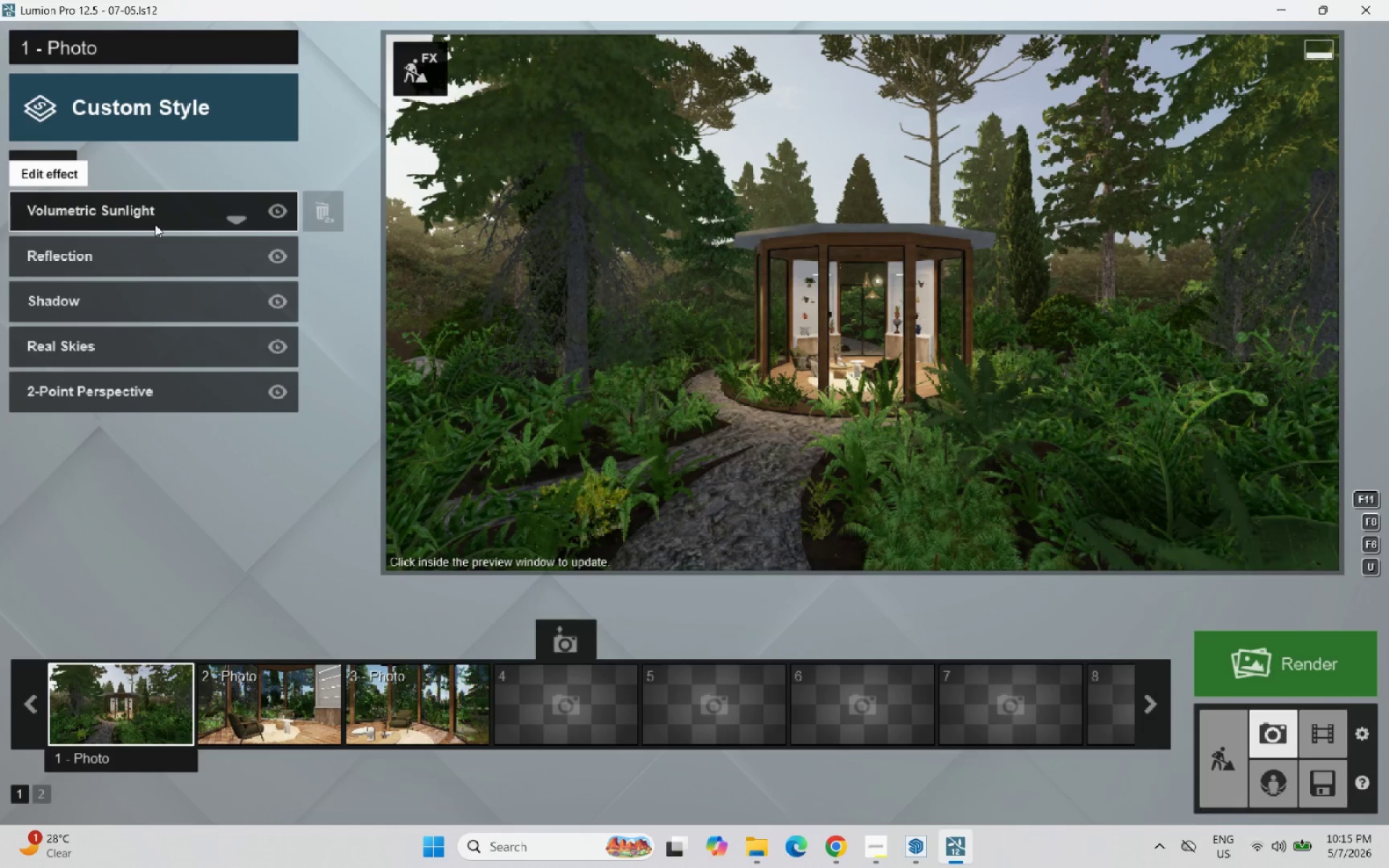 
left_click([95, 351])
 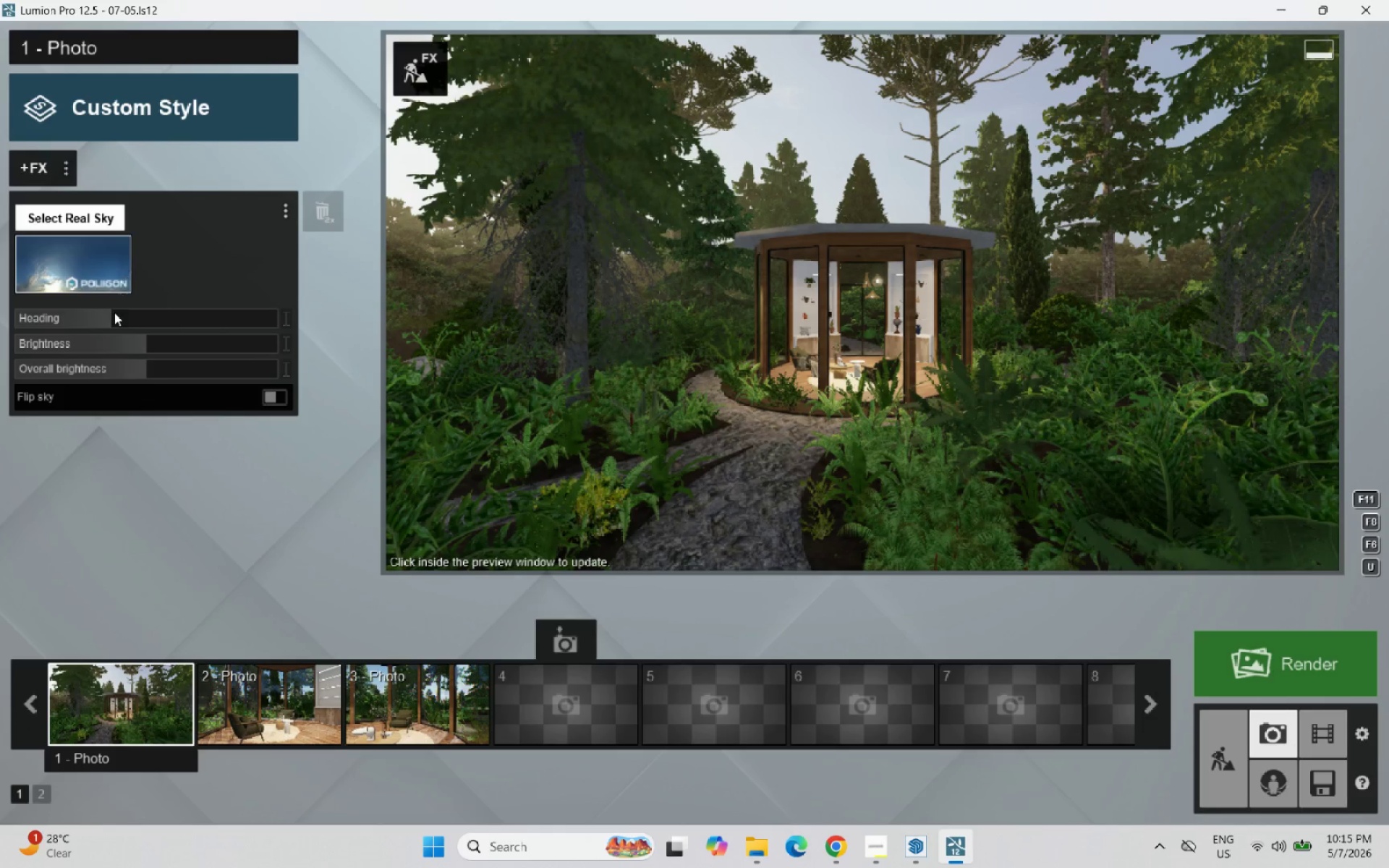 
left_click_drag(start_coordinate=[110, 326], to_coordinate=[115, 326])
 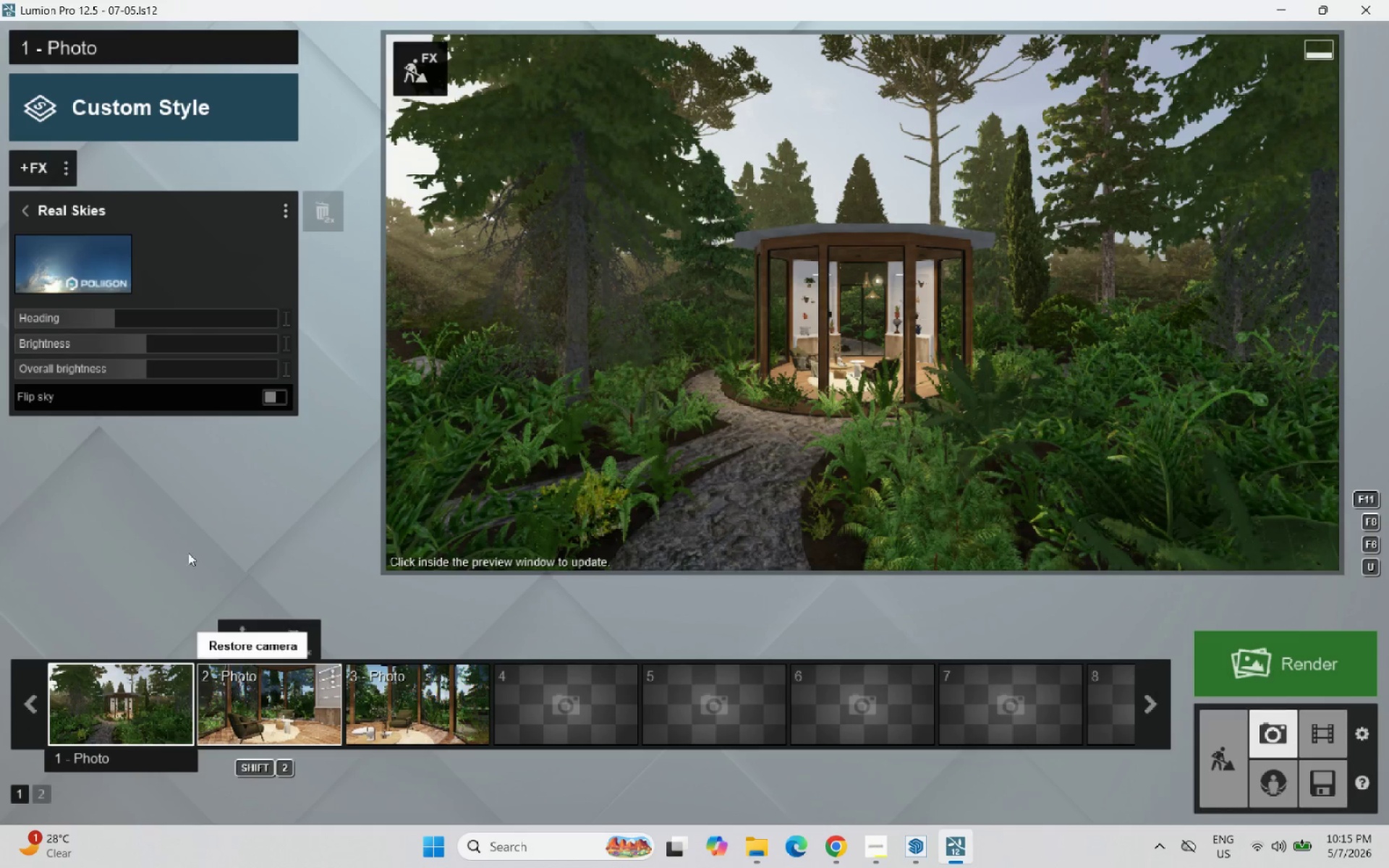 
left_click([28, 210])
 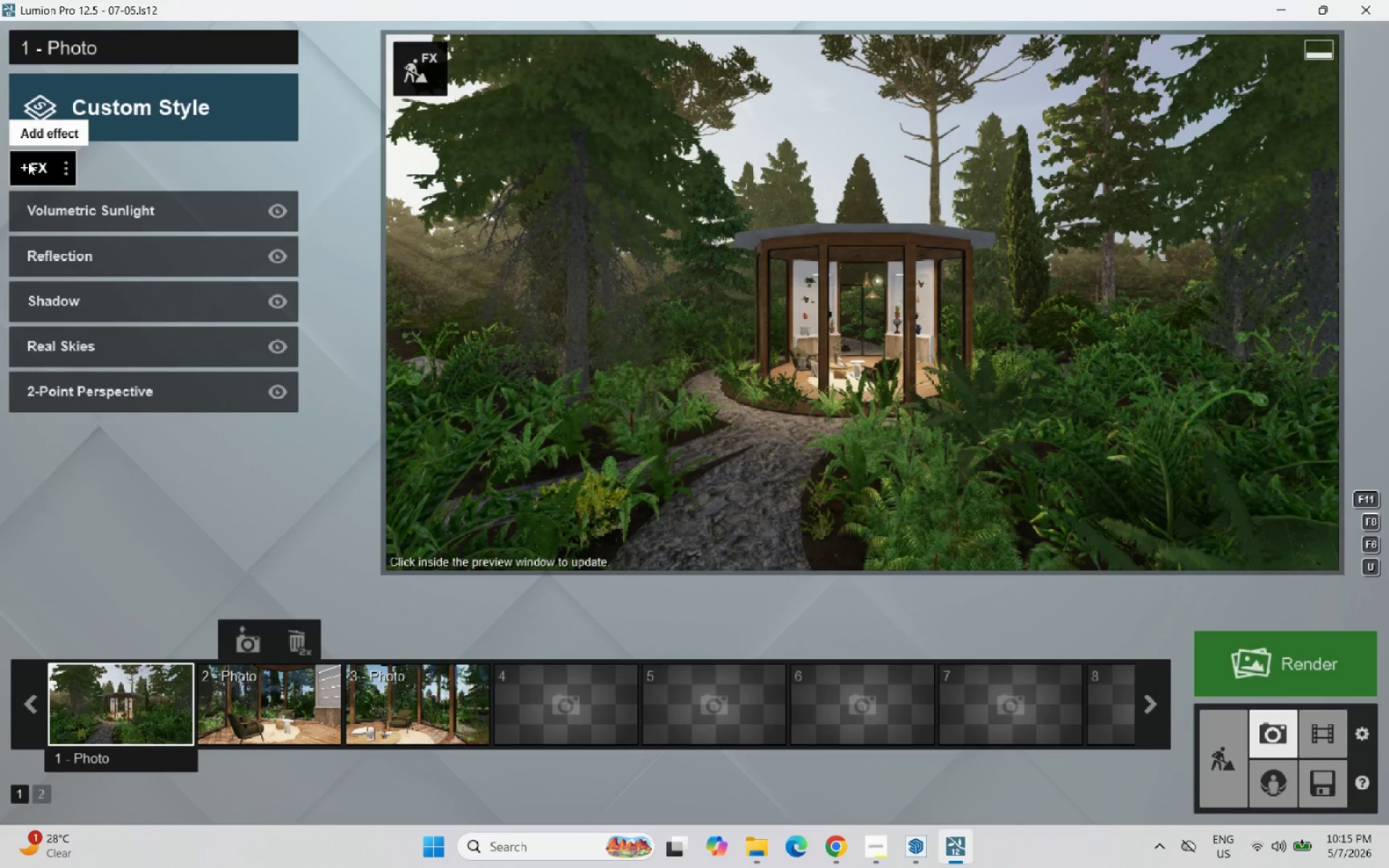 
left_click([28, 163])
 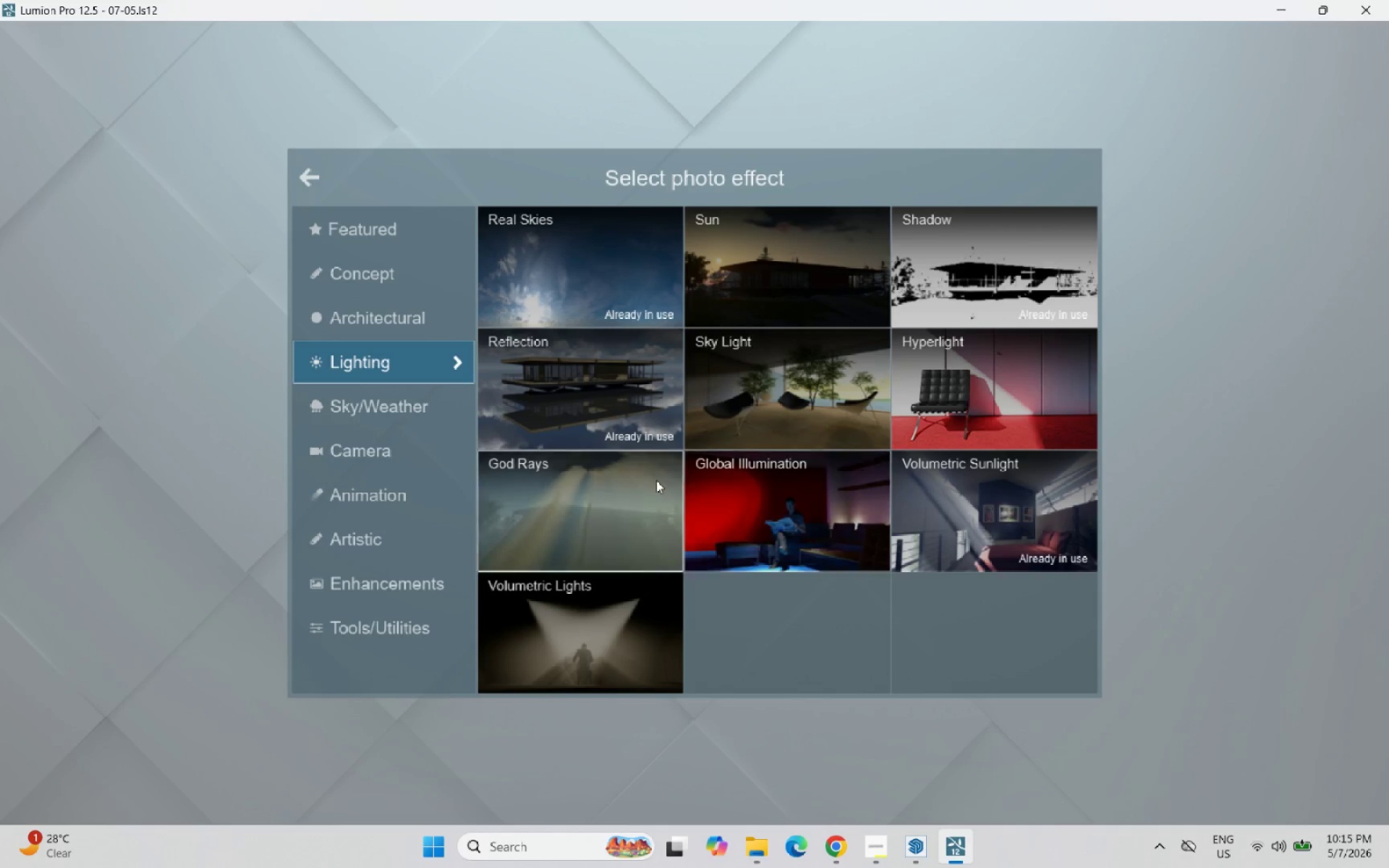 
left_click([748, 496])
 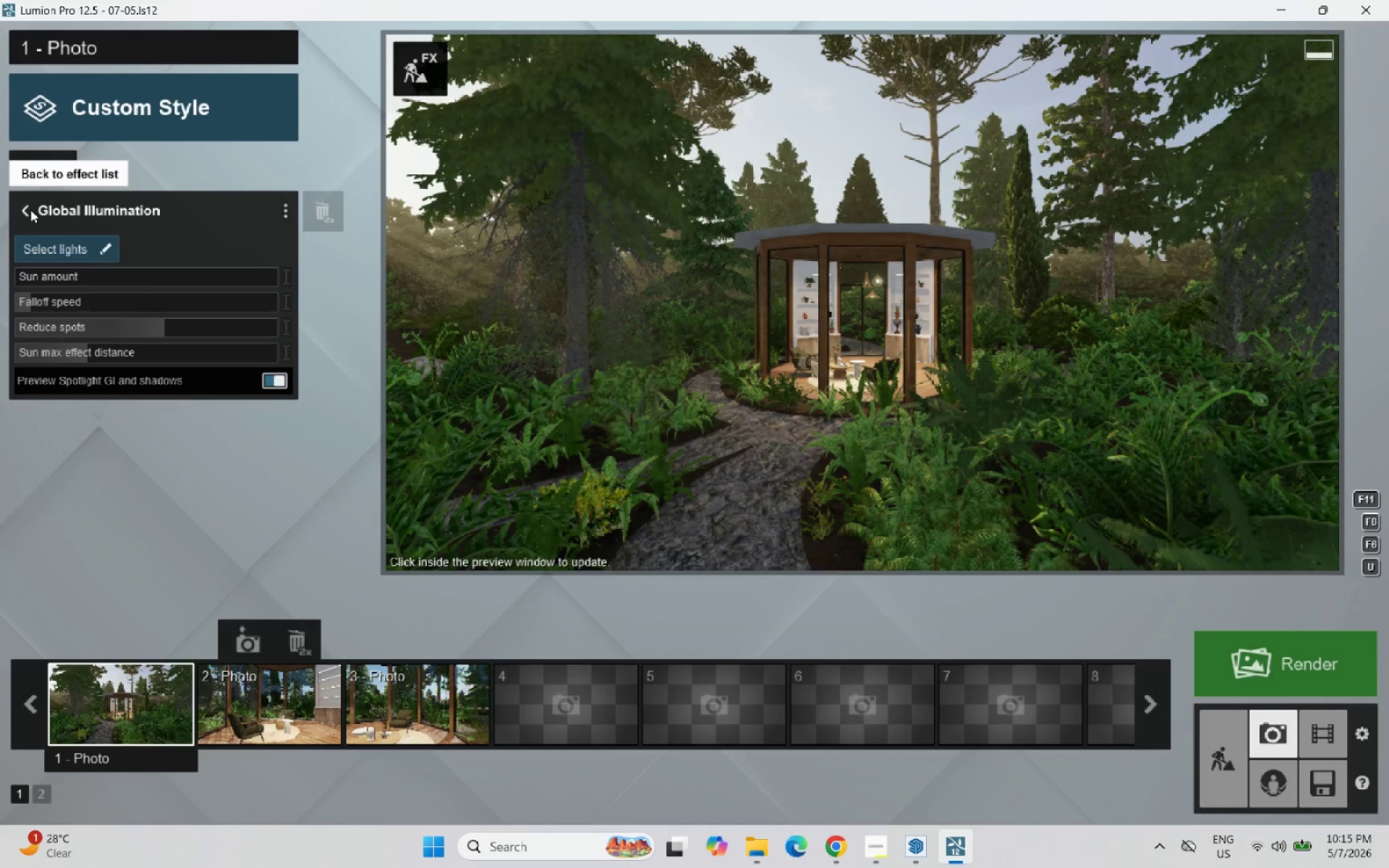 
left_click([25, 210])
 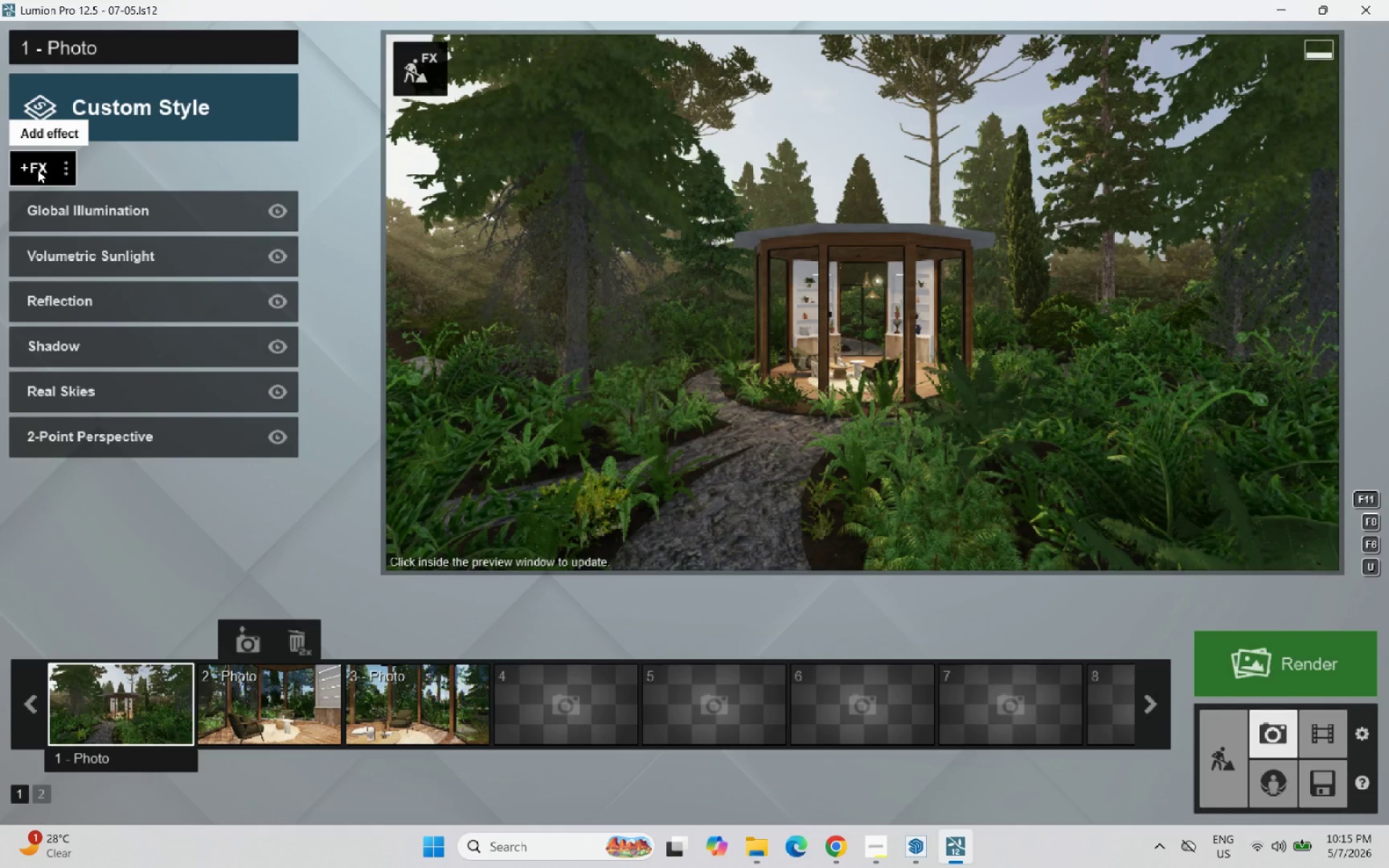 
left_click([38, 170])
 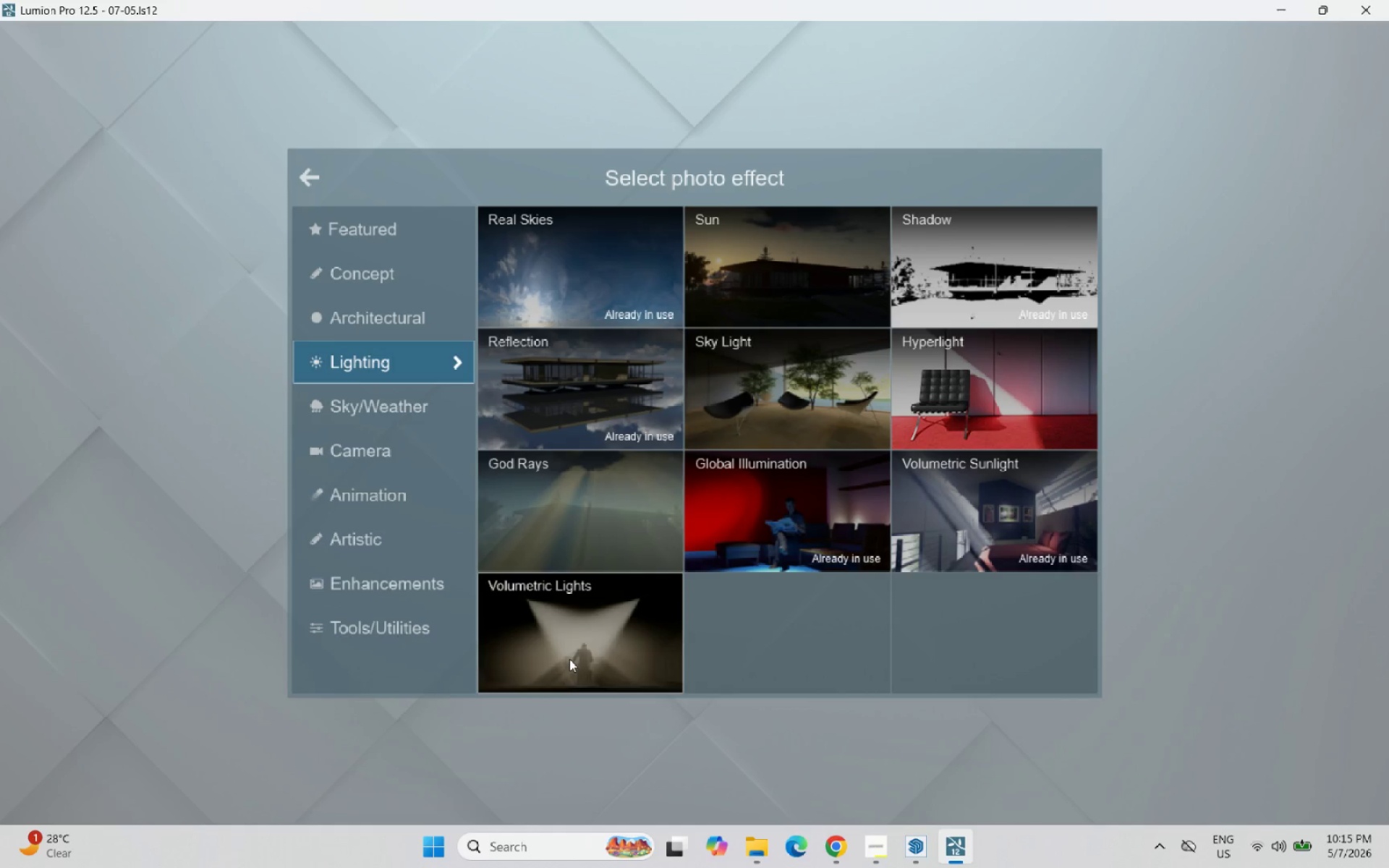 
wait(5.88)
 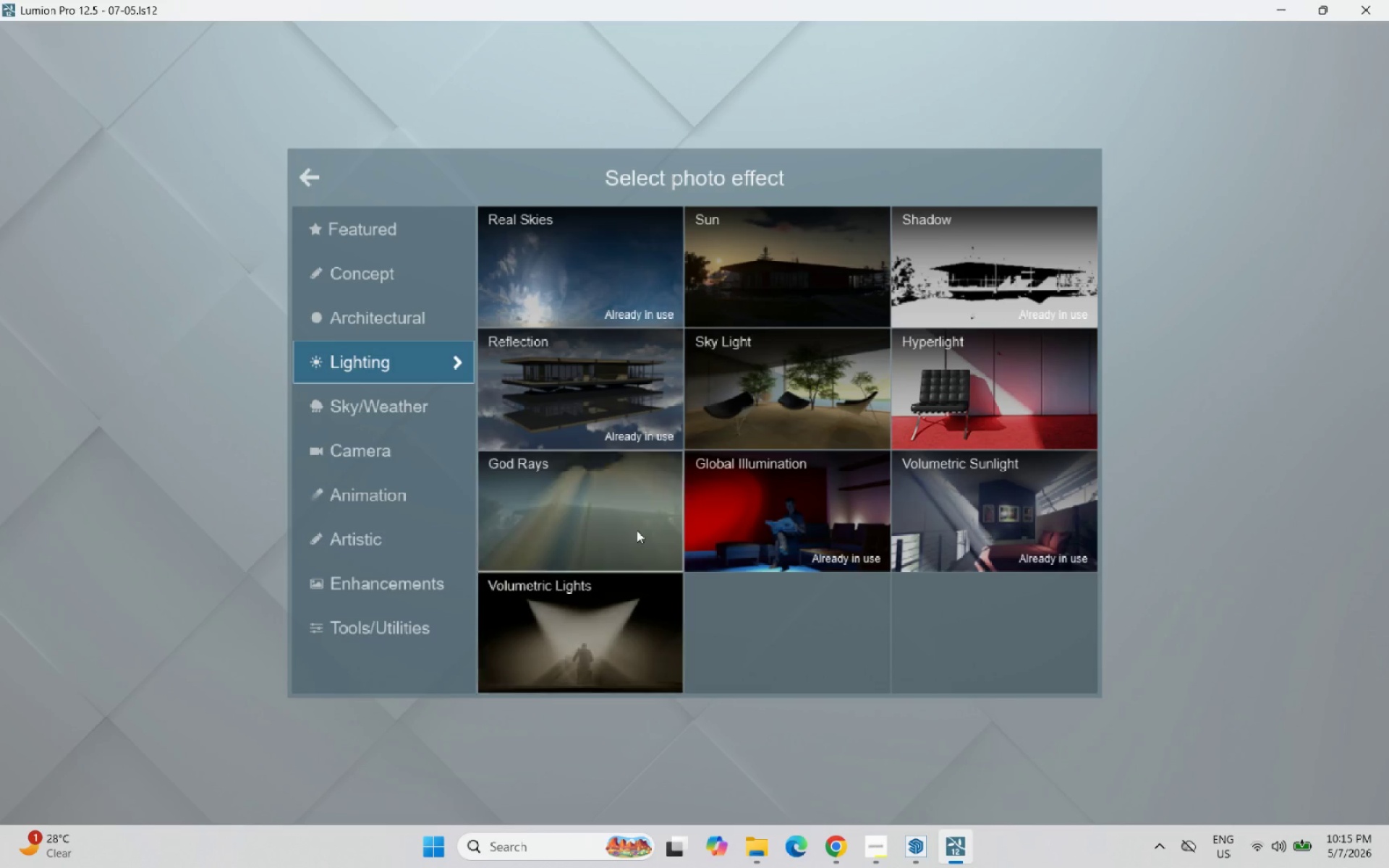 
mouse_move([901, 844])
 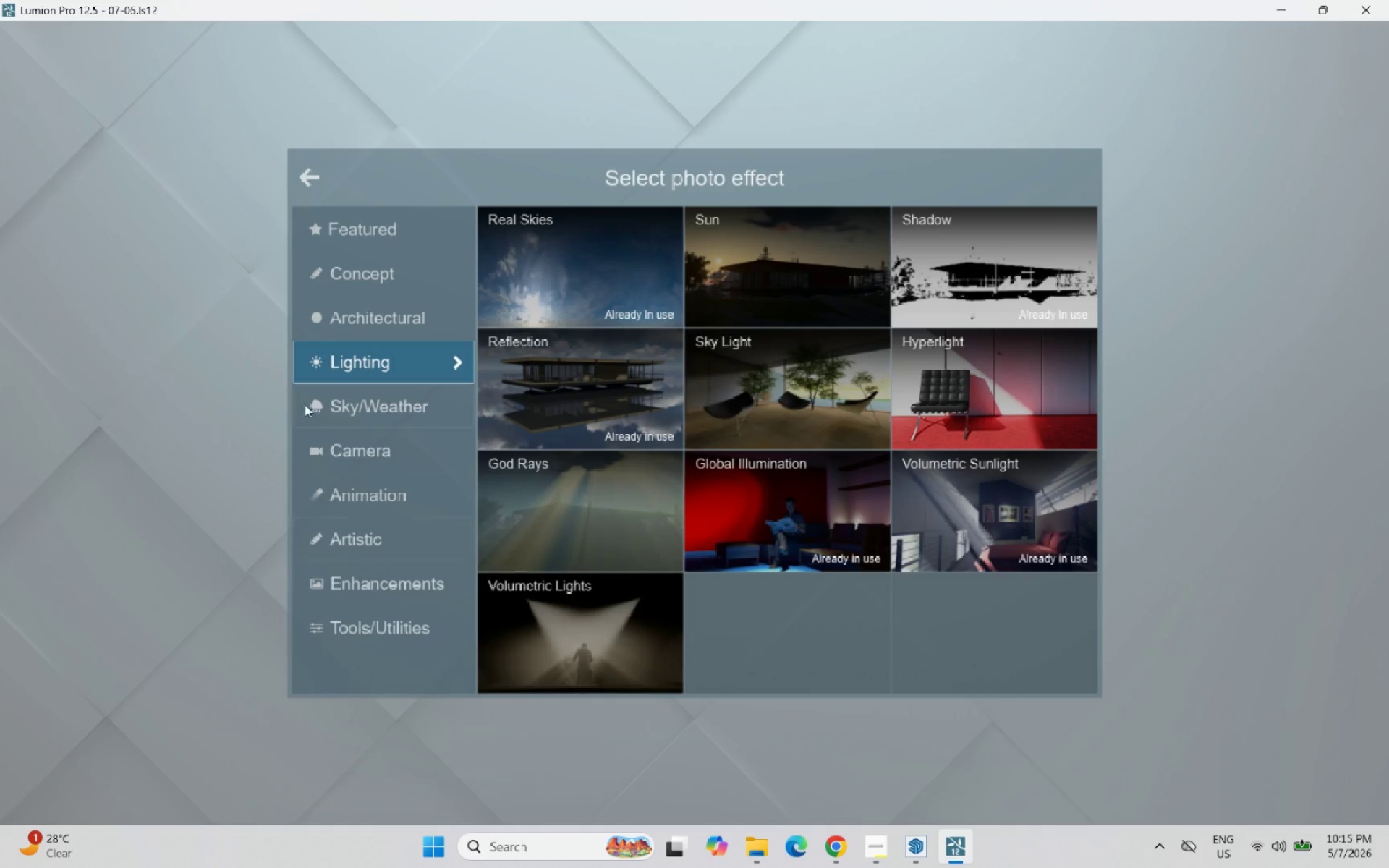 
left_click([352, 396])
 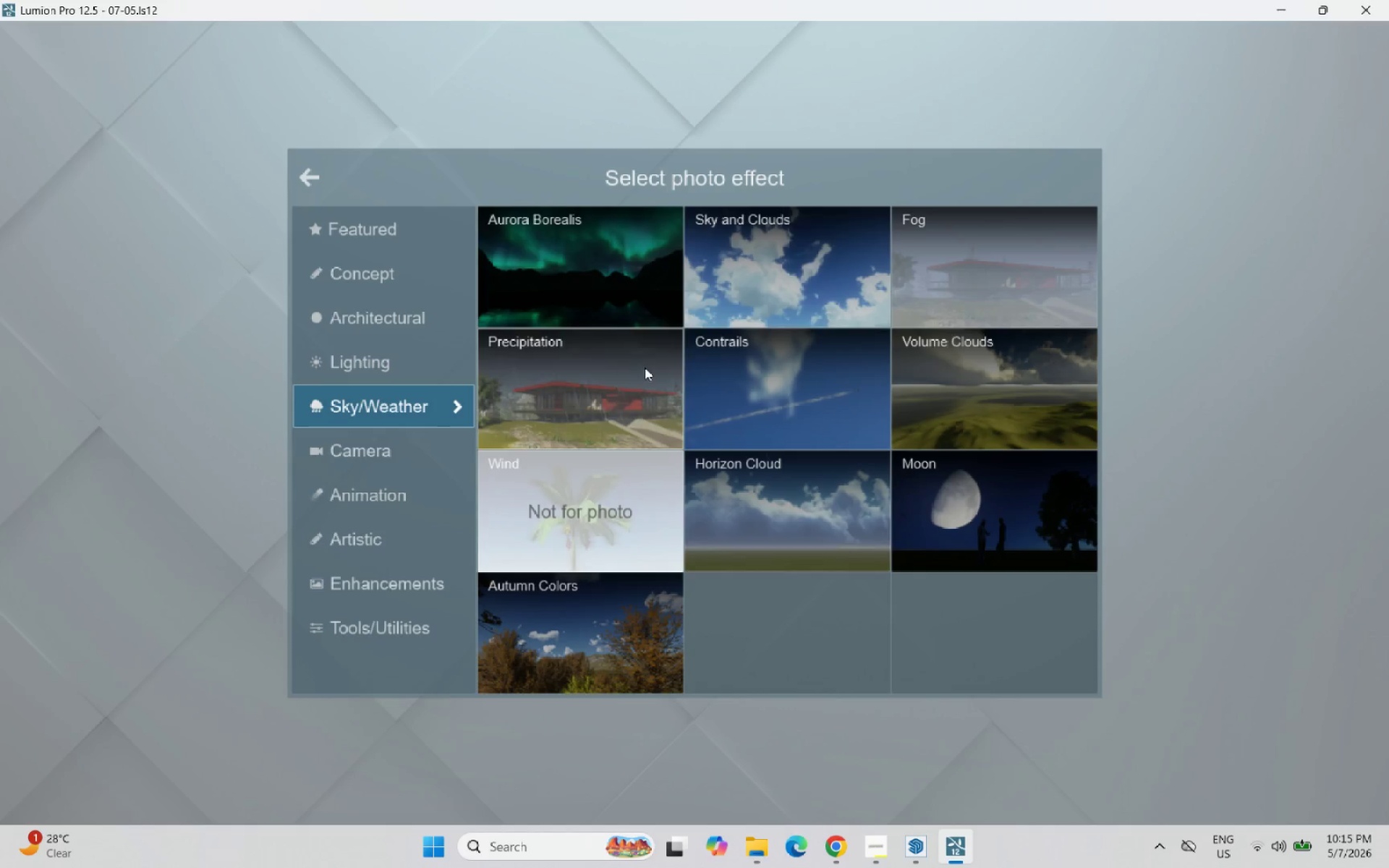 
left_click([927, 272])
 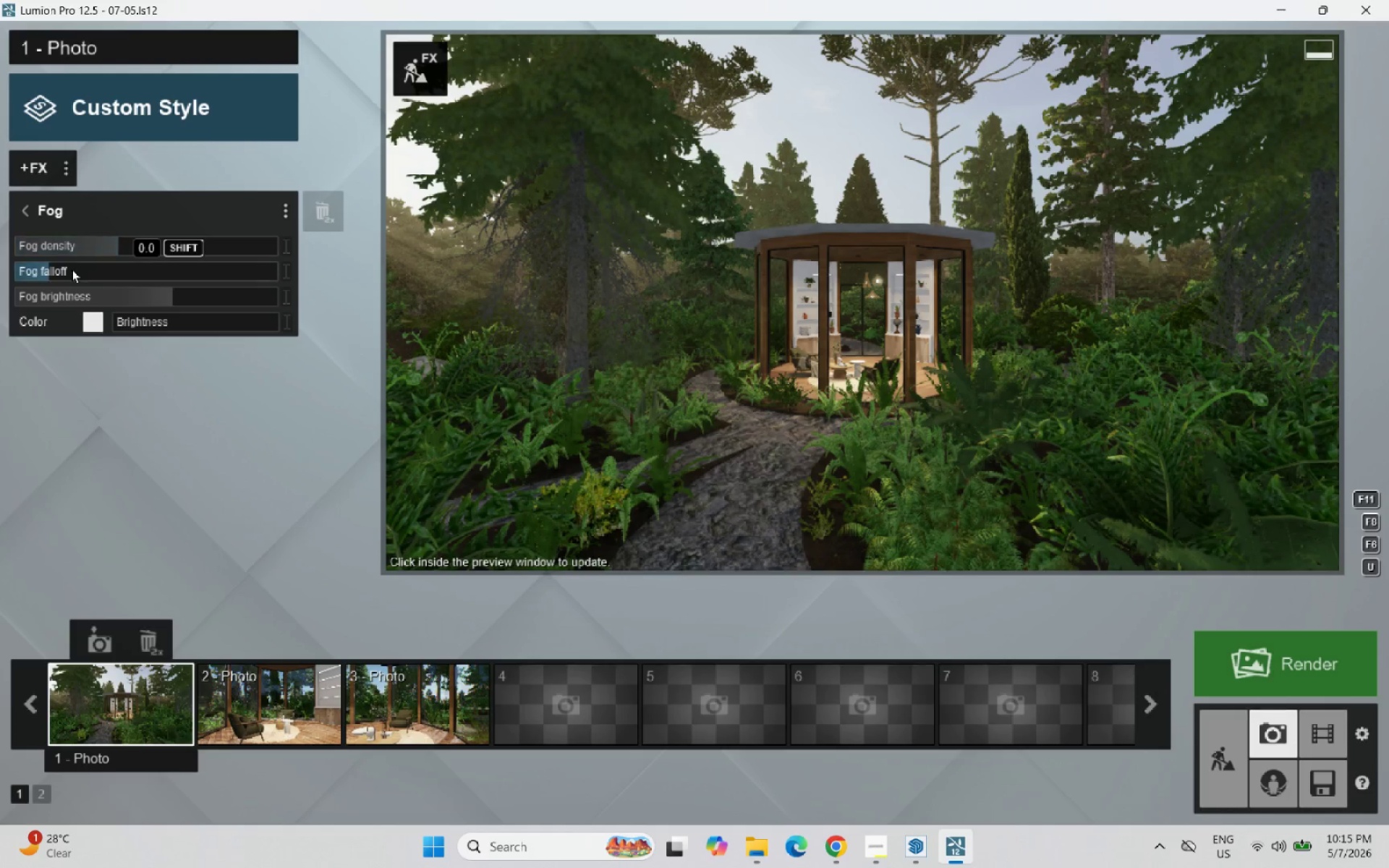 
left_click_drag(start_coordinate=[56, 271], to_coordinate=[61, 275])
 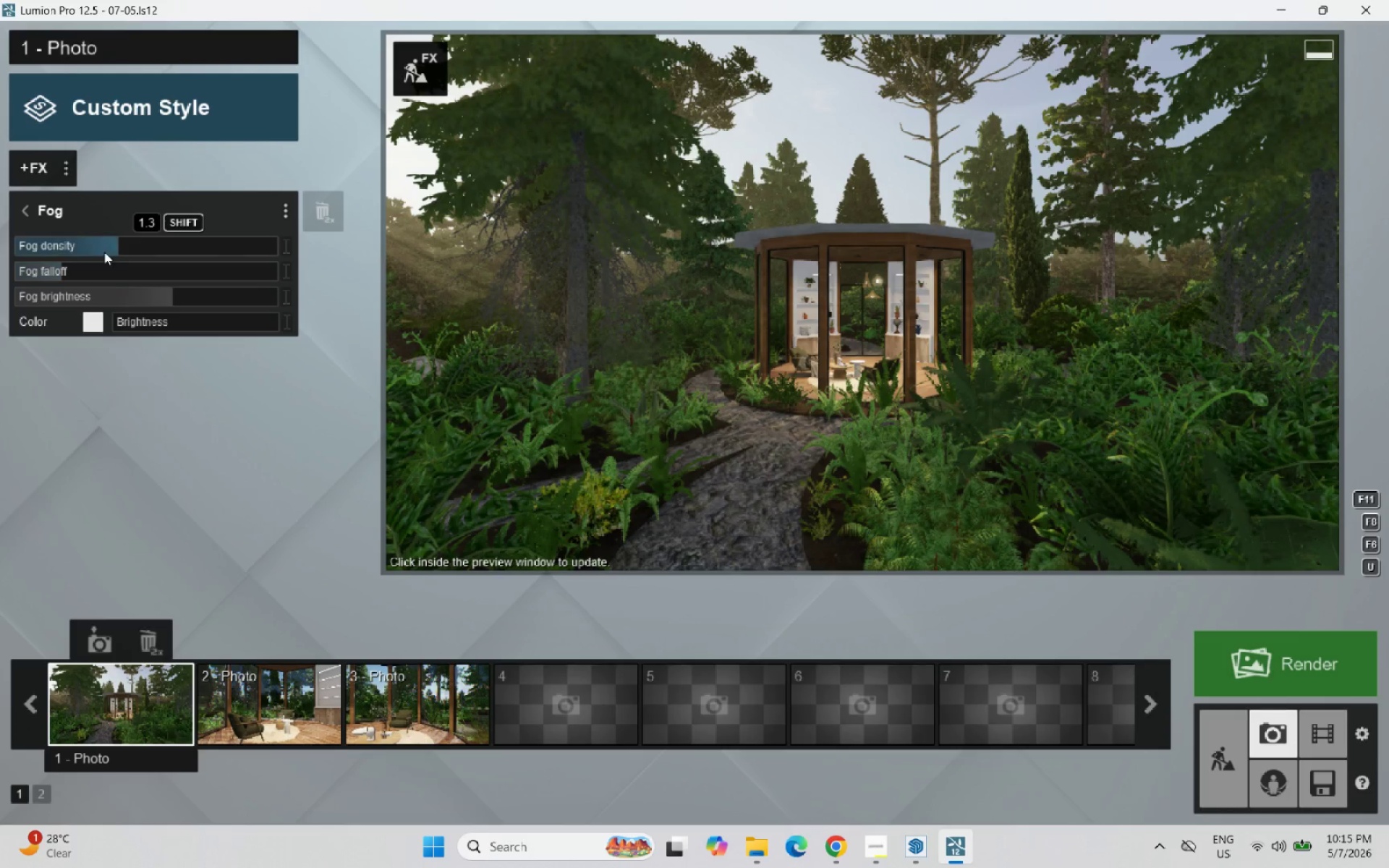 
left_click_drag(start_coordinate=[120, 251], to_coordinate=[153, 244])
 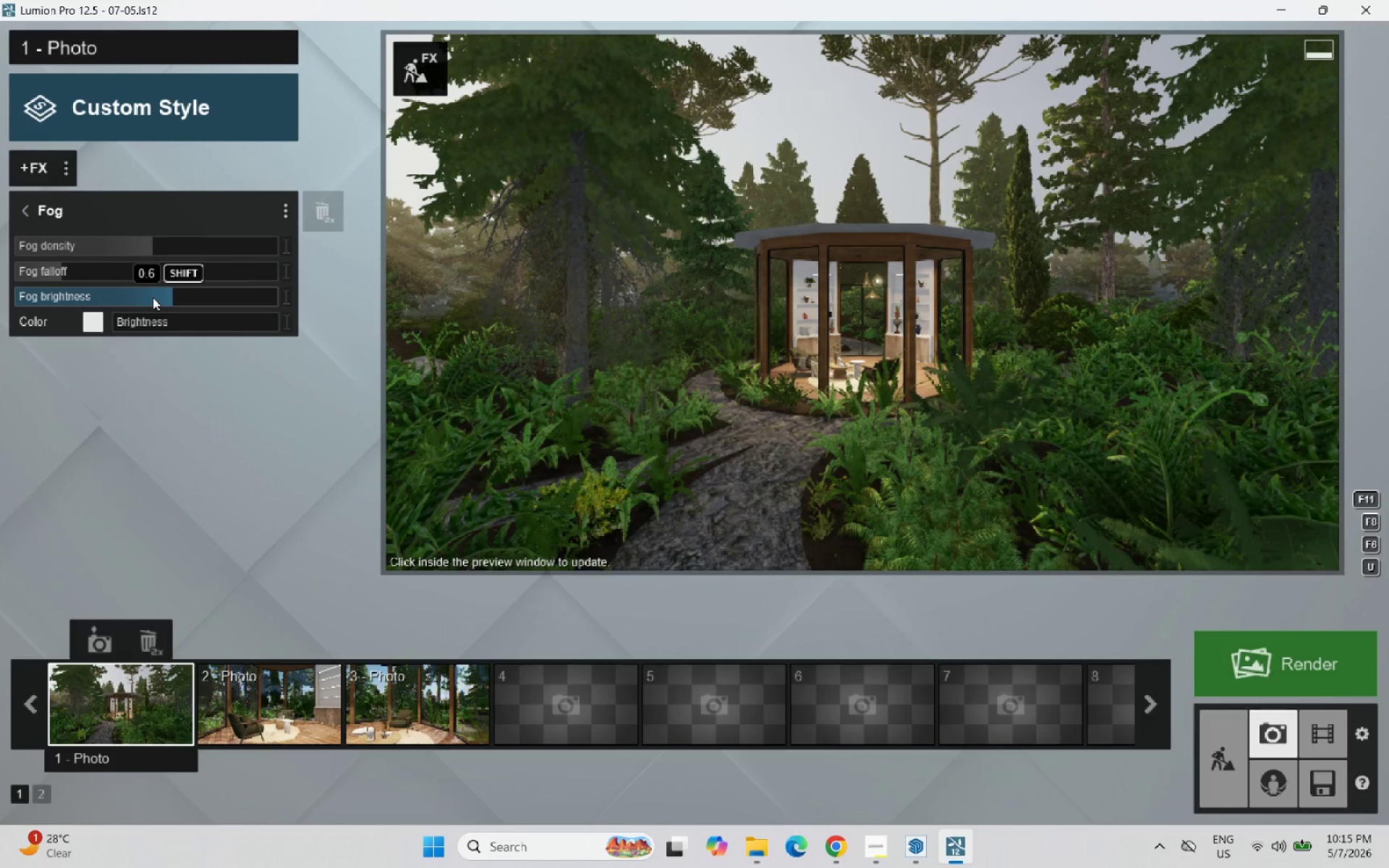 
left_click_drag(start_coordinate=[153, 297], to_coordinate=[128, 296])
 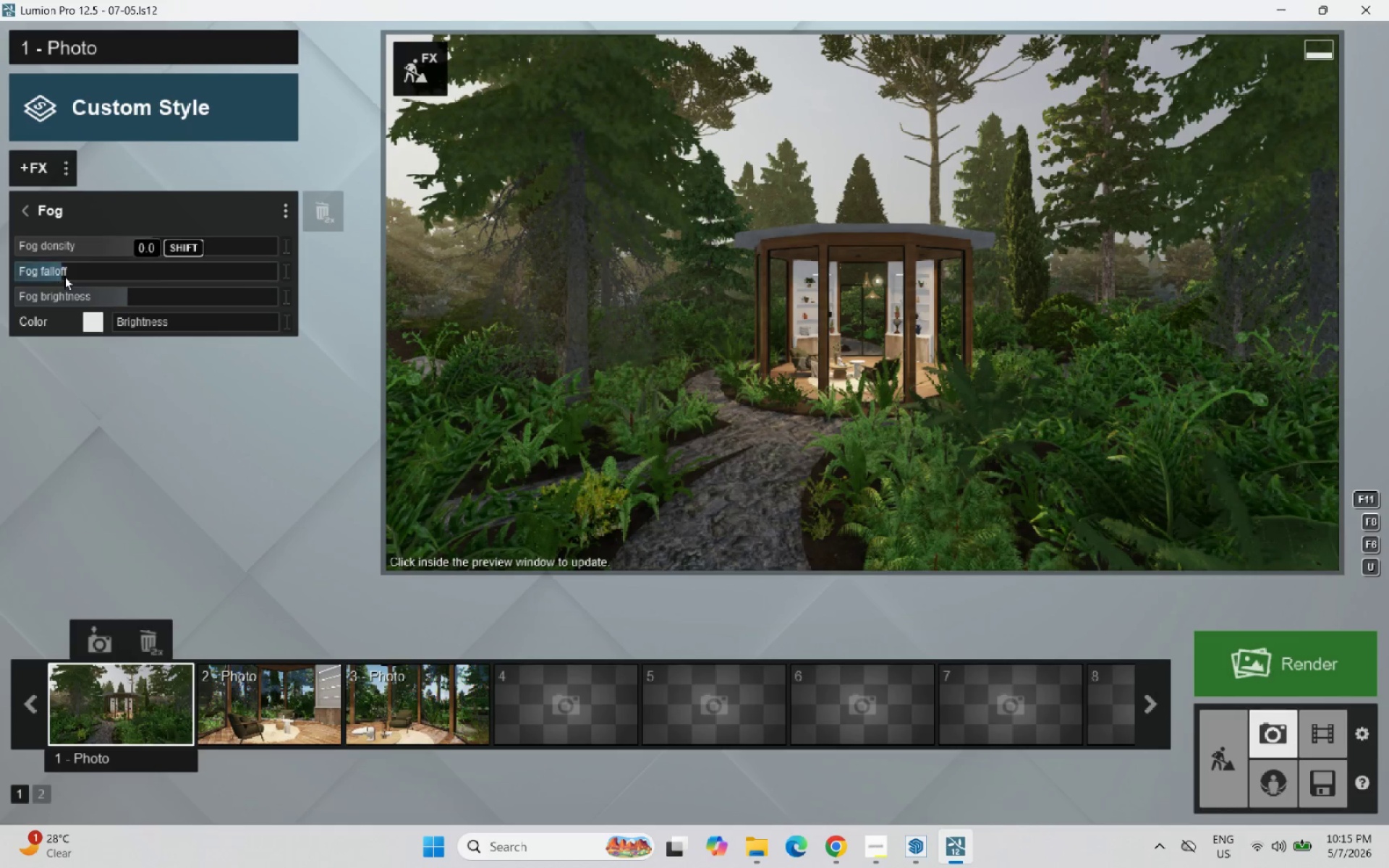 
left_click_drag(start_coordinate=[65, 273], to_coordinate=[52, 264])
 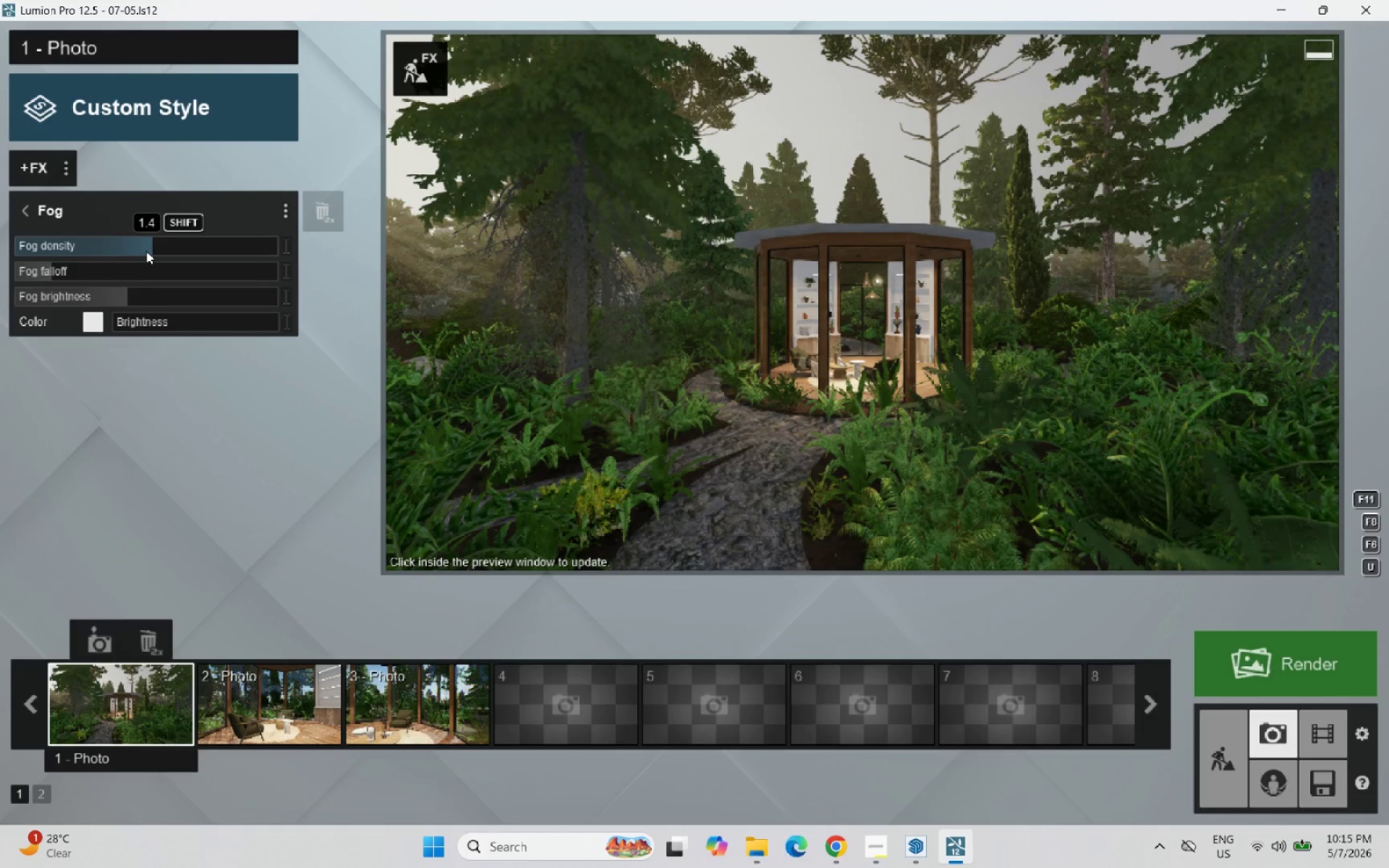 
left_click_drag(start_coordinate=[145, 250], to_coordinate=[151, 248])
 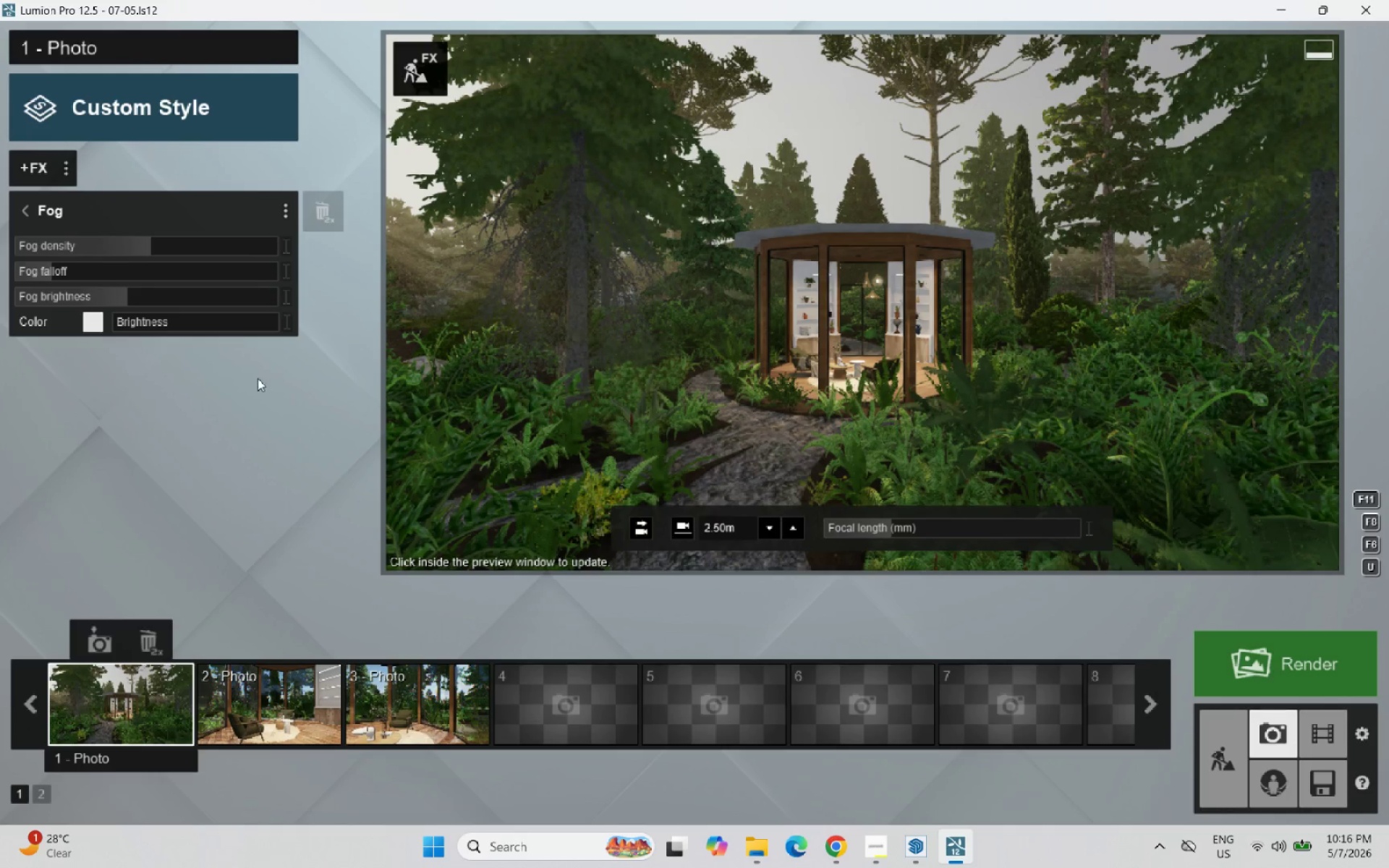 
left_click_drag(start_coordinate=[158, 247], to_coordinate=[165, 246])
 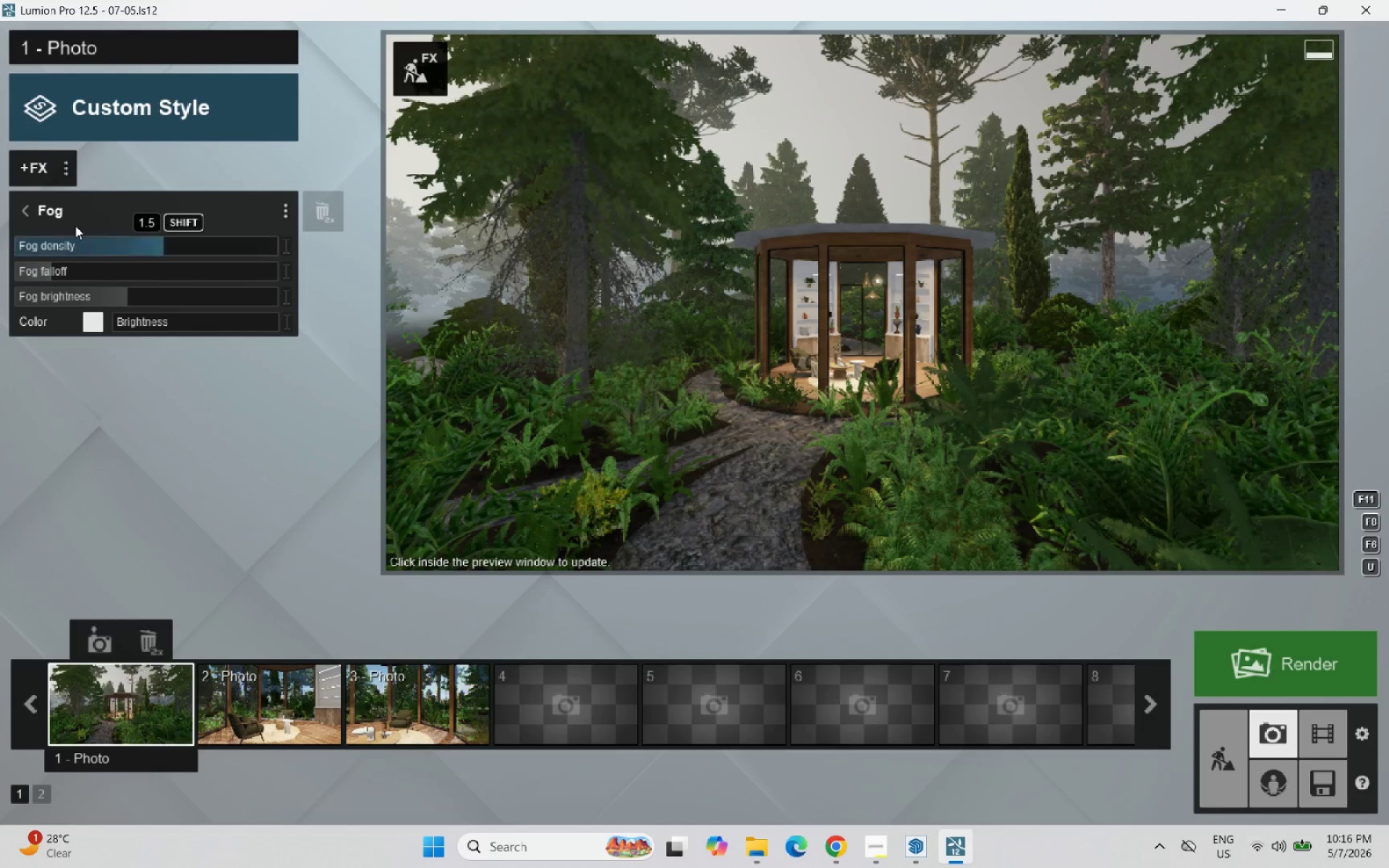 
left_click_drag(start_coordinate=[127, 254], to_coordinate=[158, 246])
 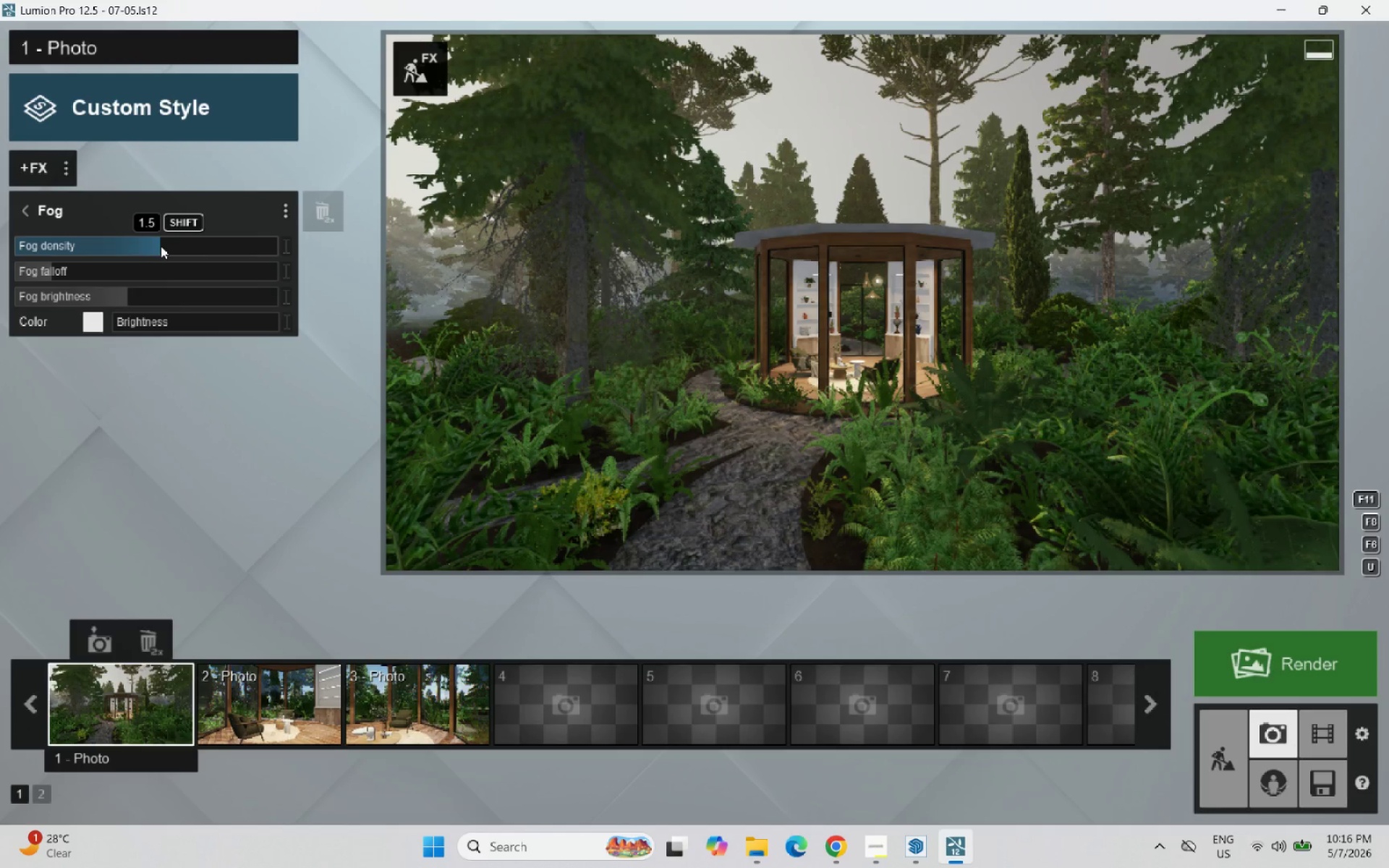 
left_click([47, 218])
 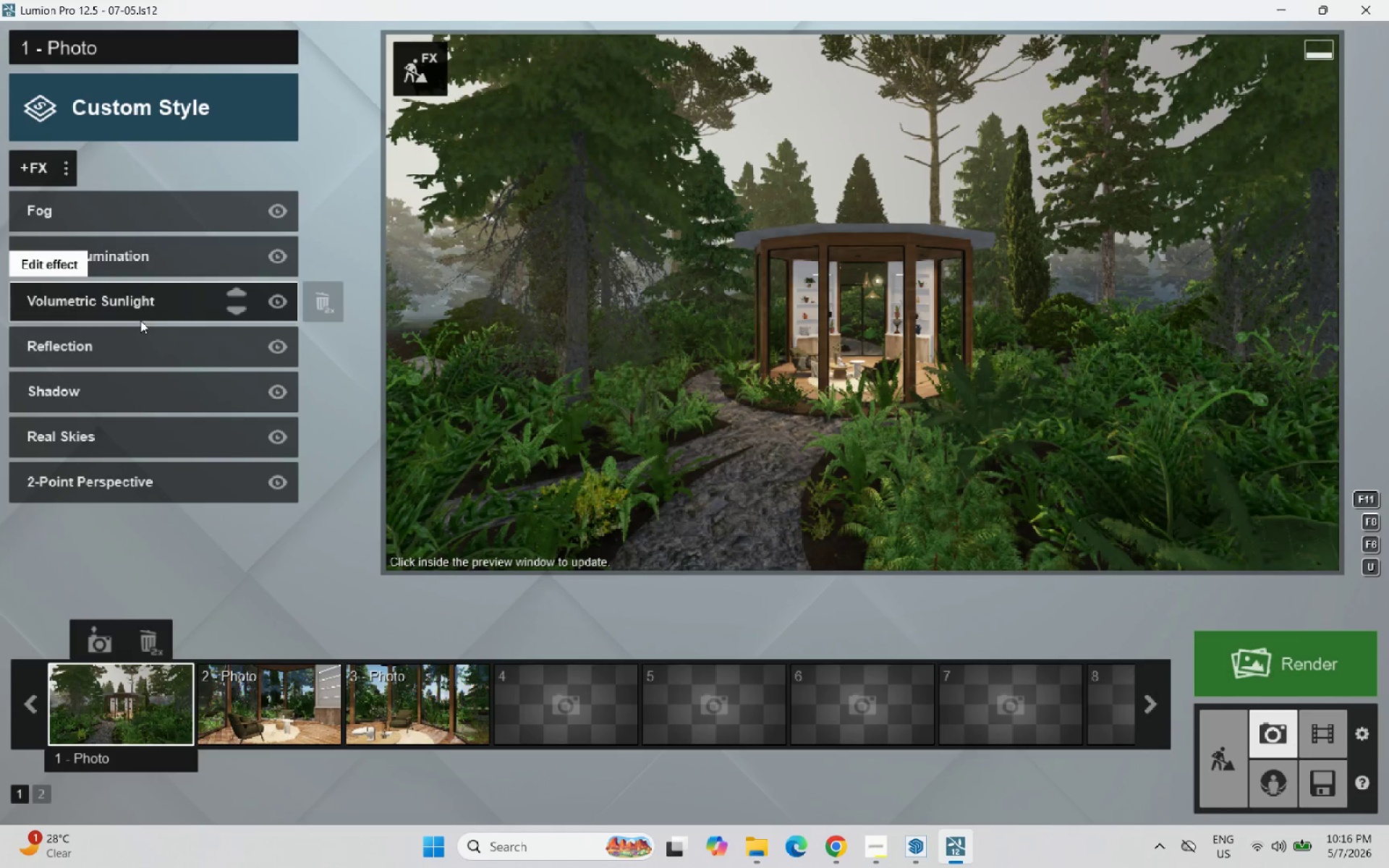 
left_click([137, 313])
 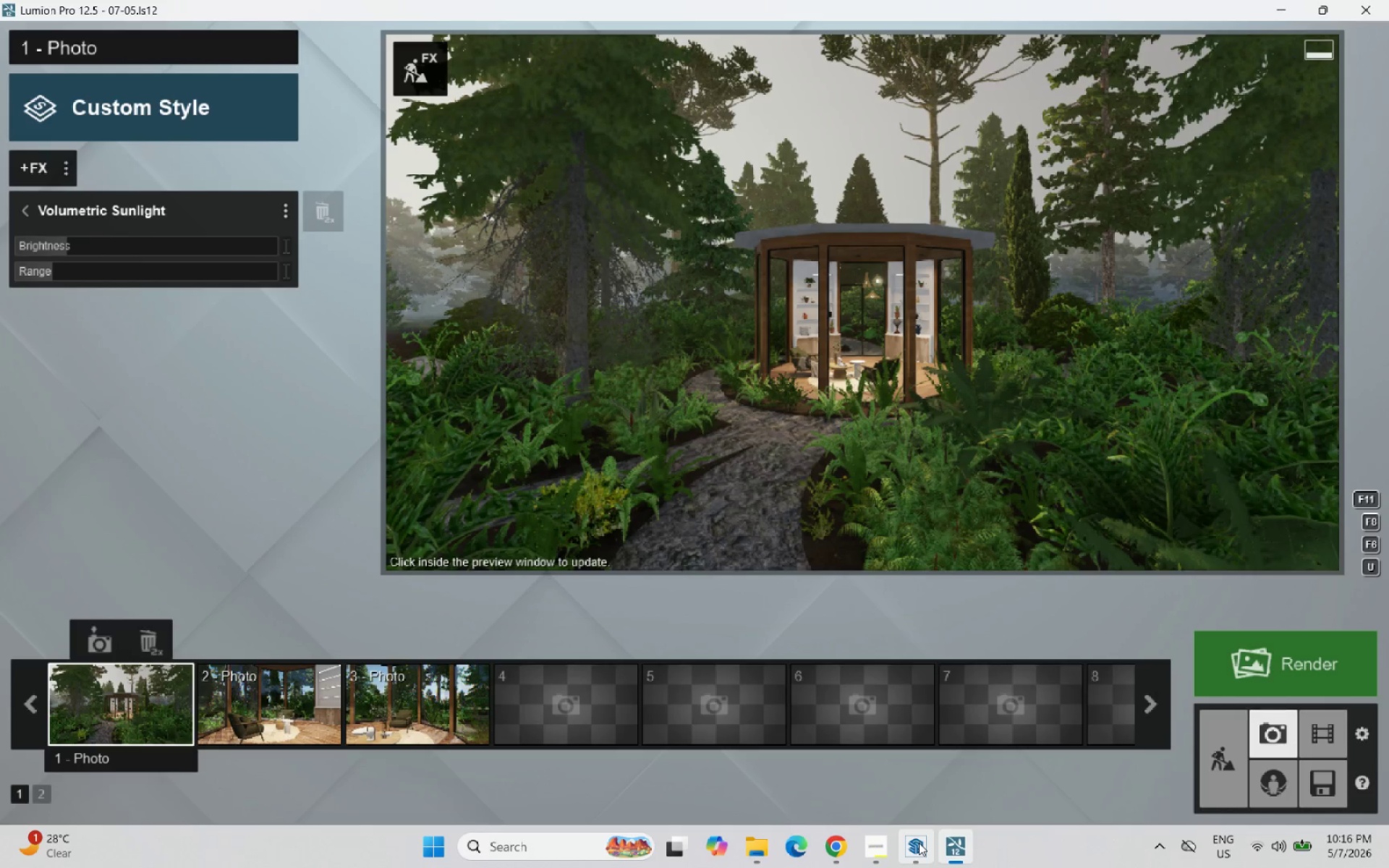 
left_click([886, 843])